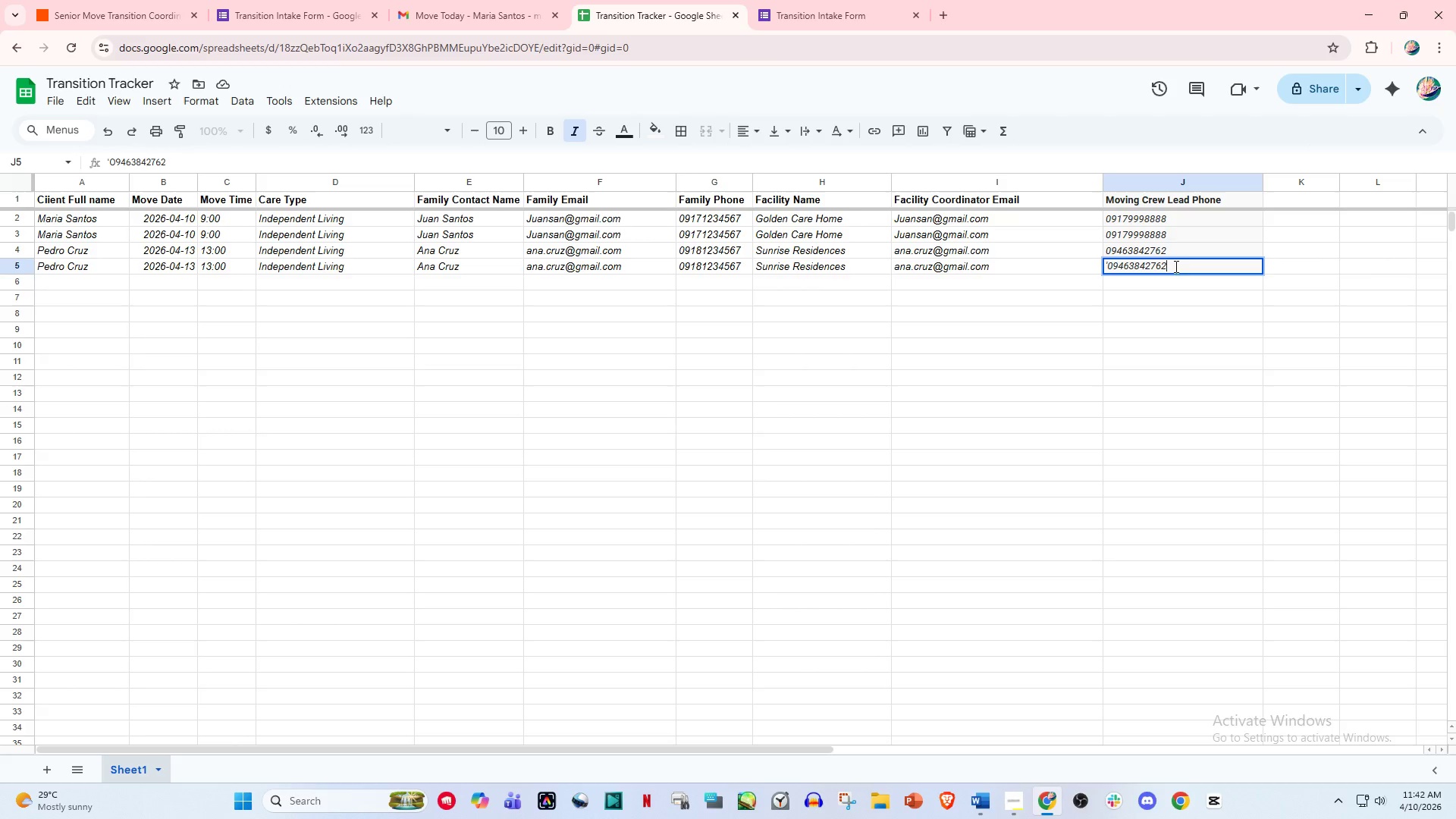 
left_click_drag(start_coordinate=[1175, 266], to_coordinate=[1026, 257])
 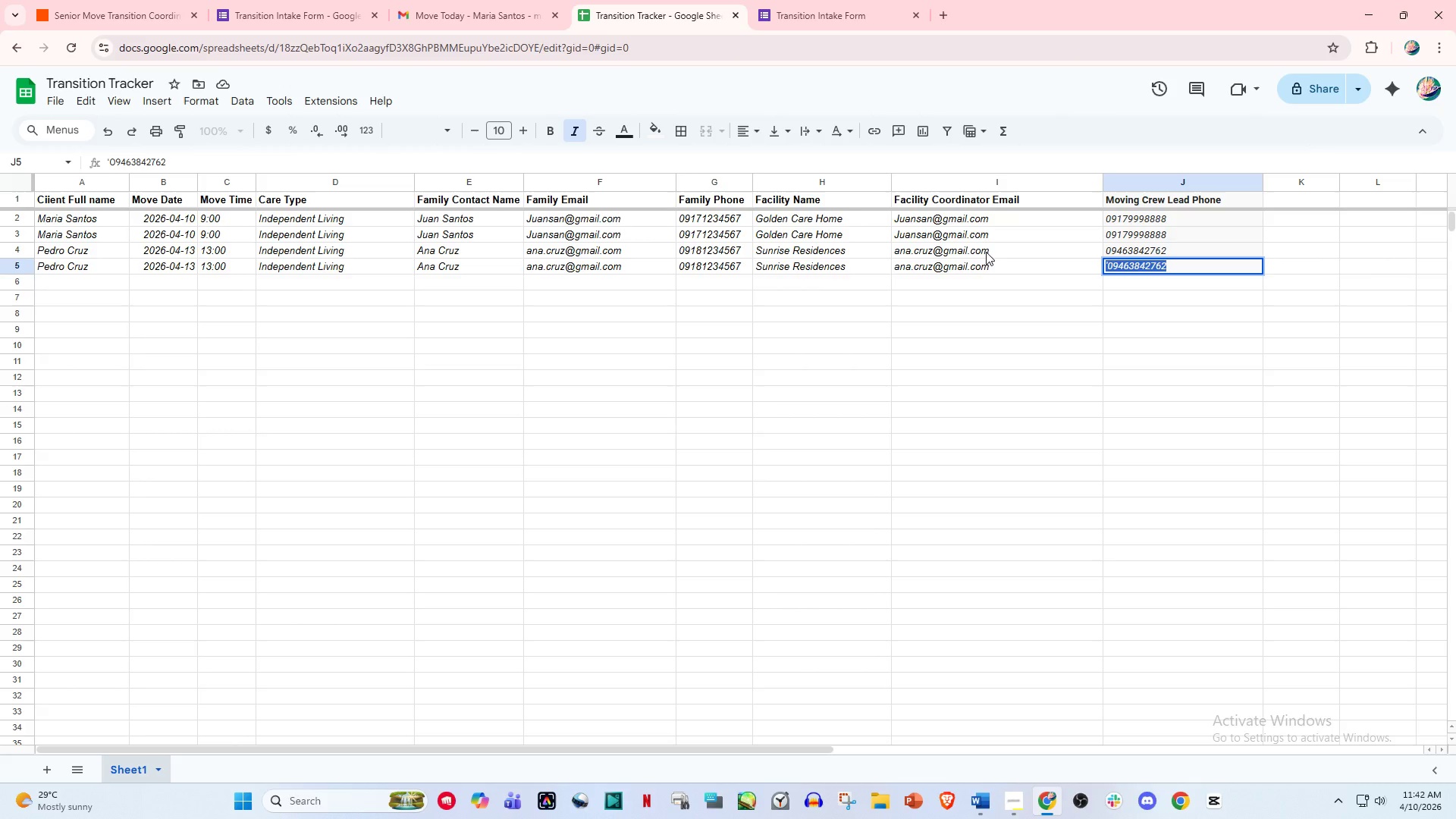 
key(Control+C)
 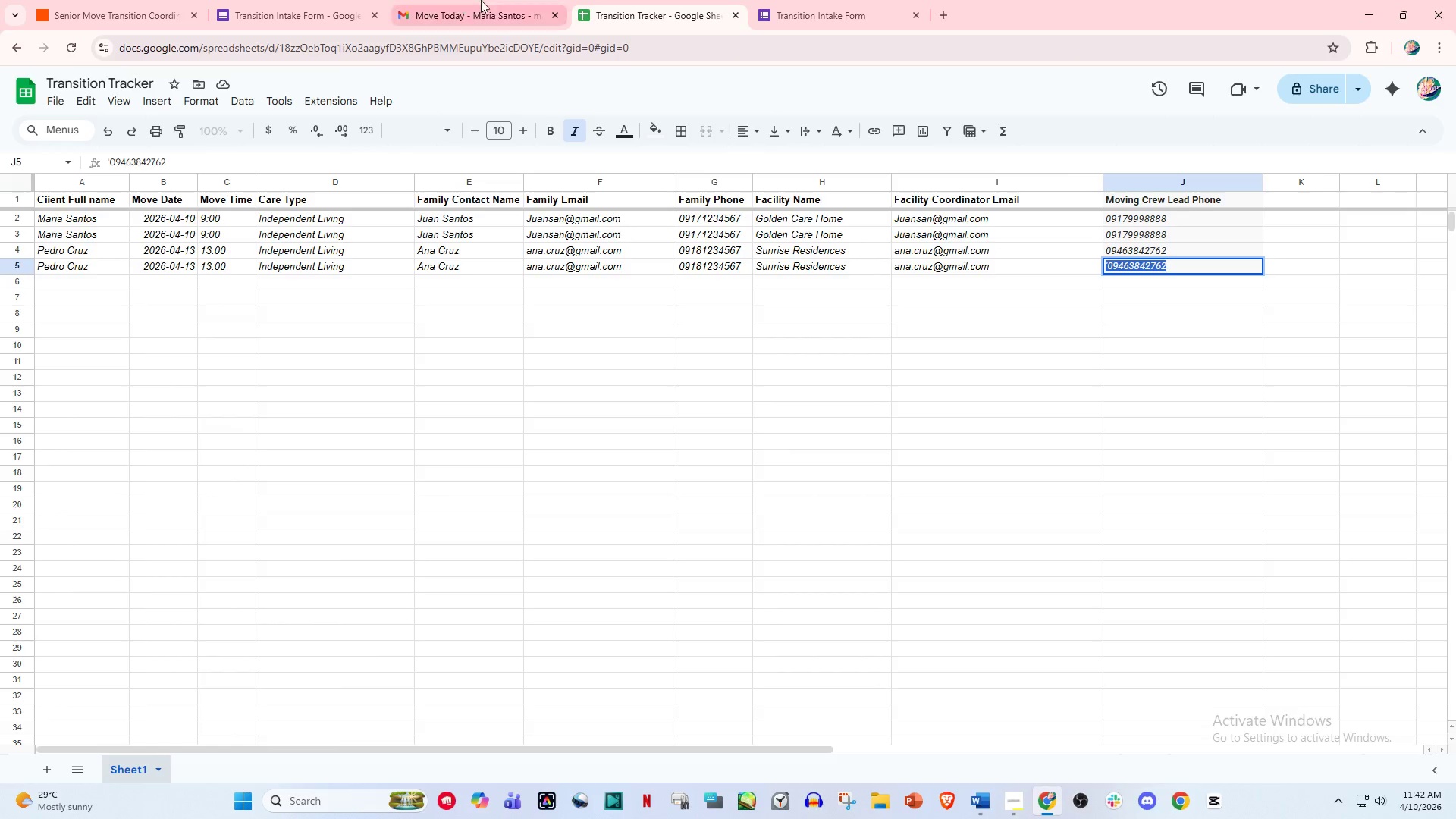 
left_click([485, 0])
 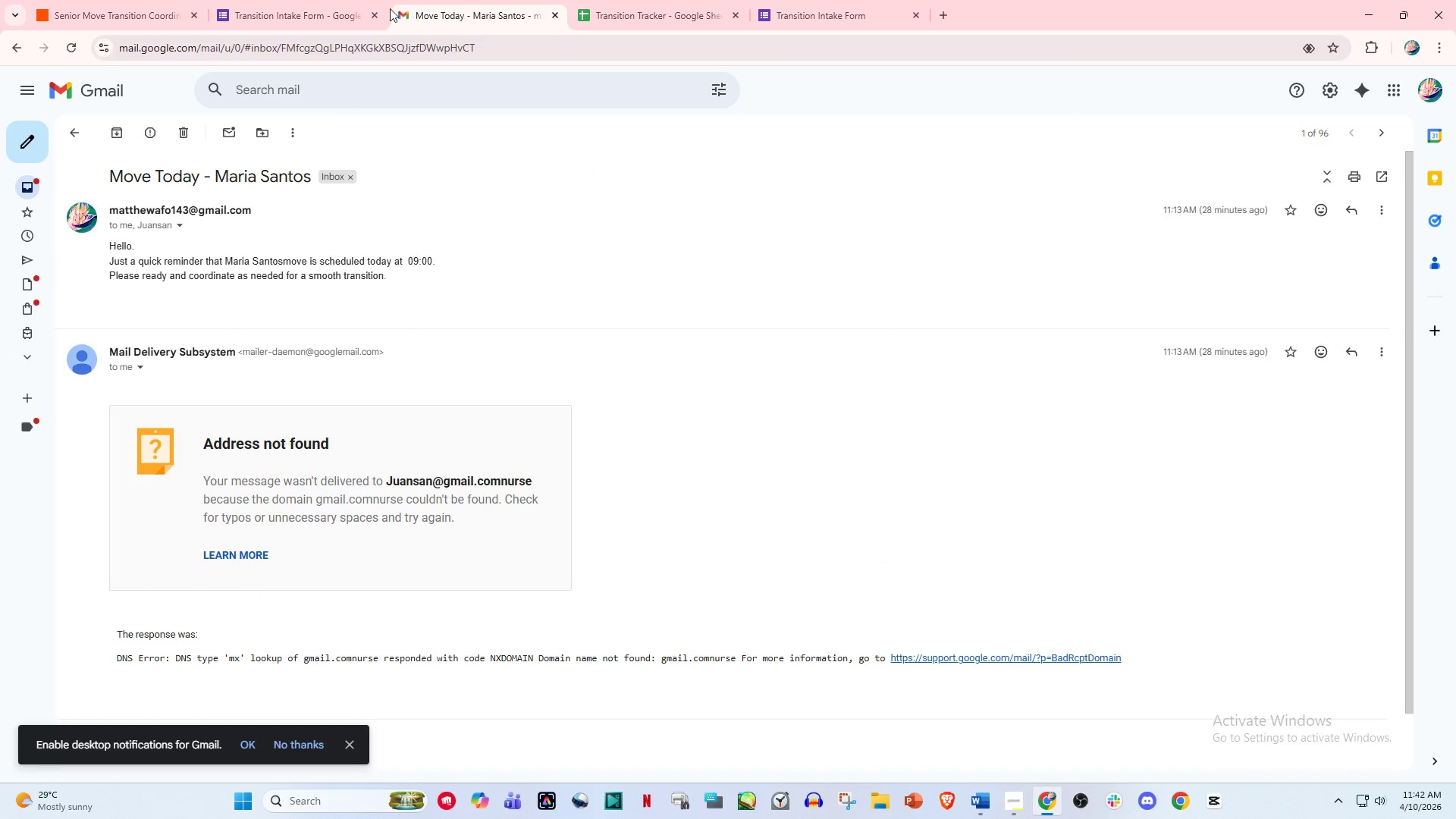 
left_click([315, 0])
 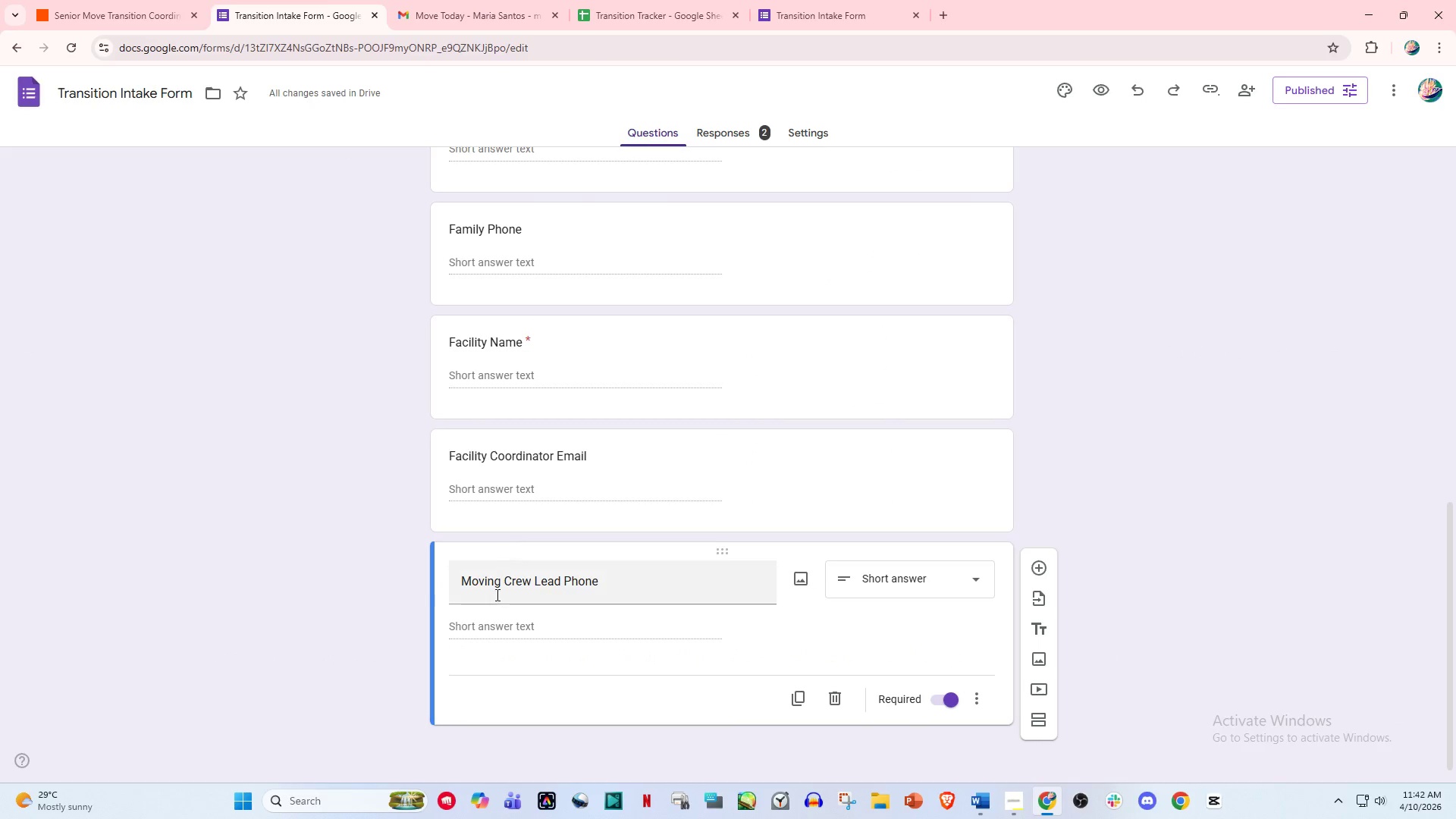 
left_click([504, 629])
 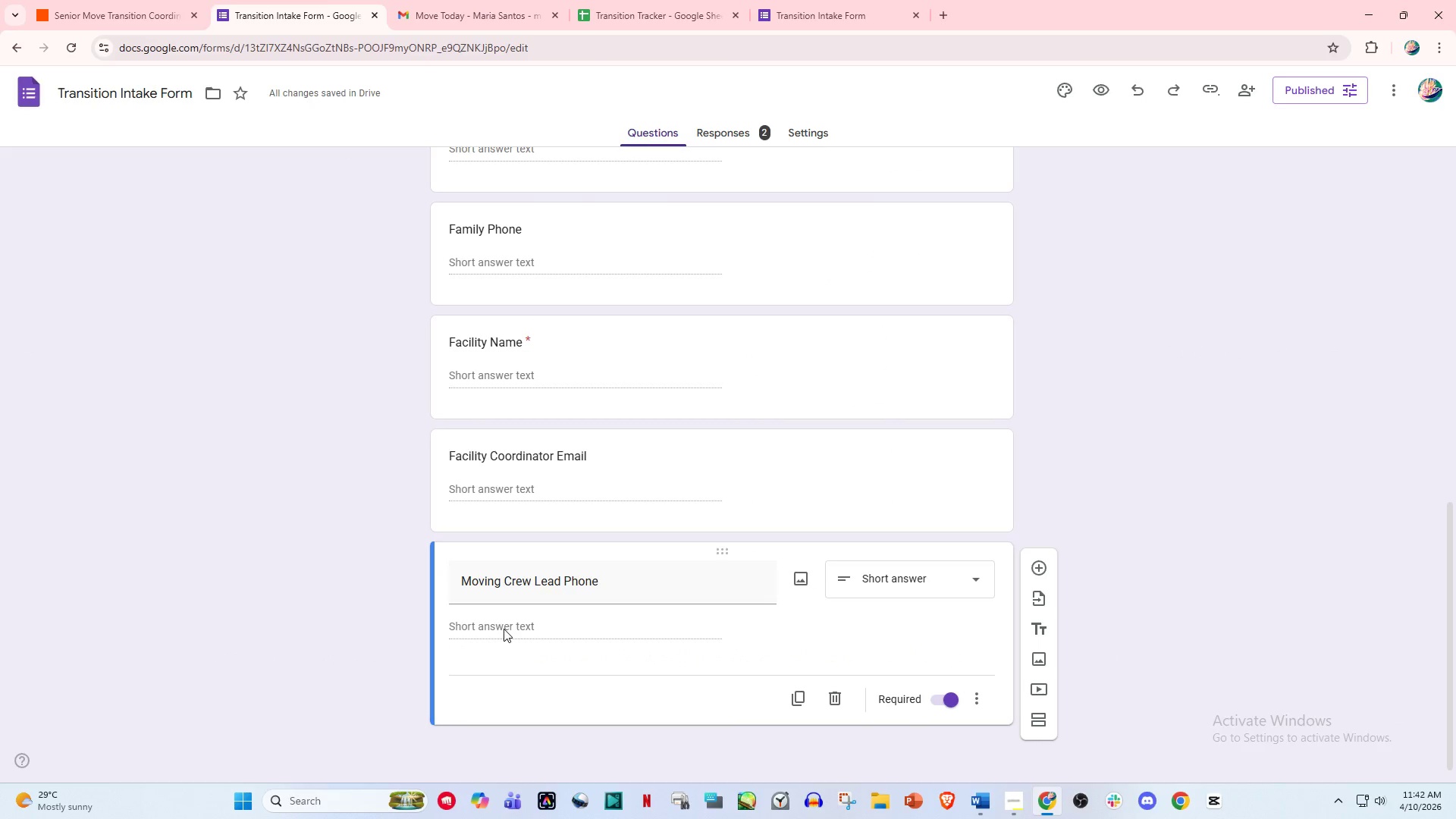 
key(Control+ControlLeft)
 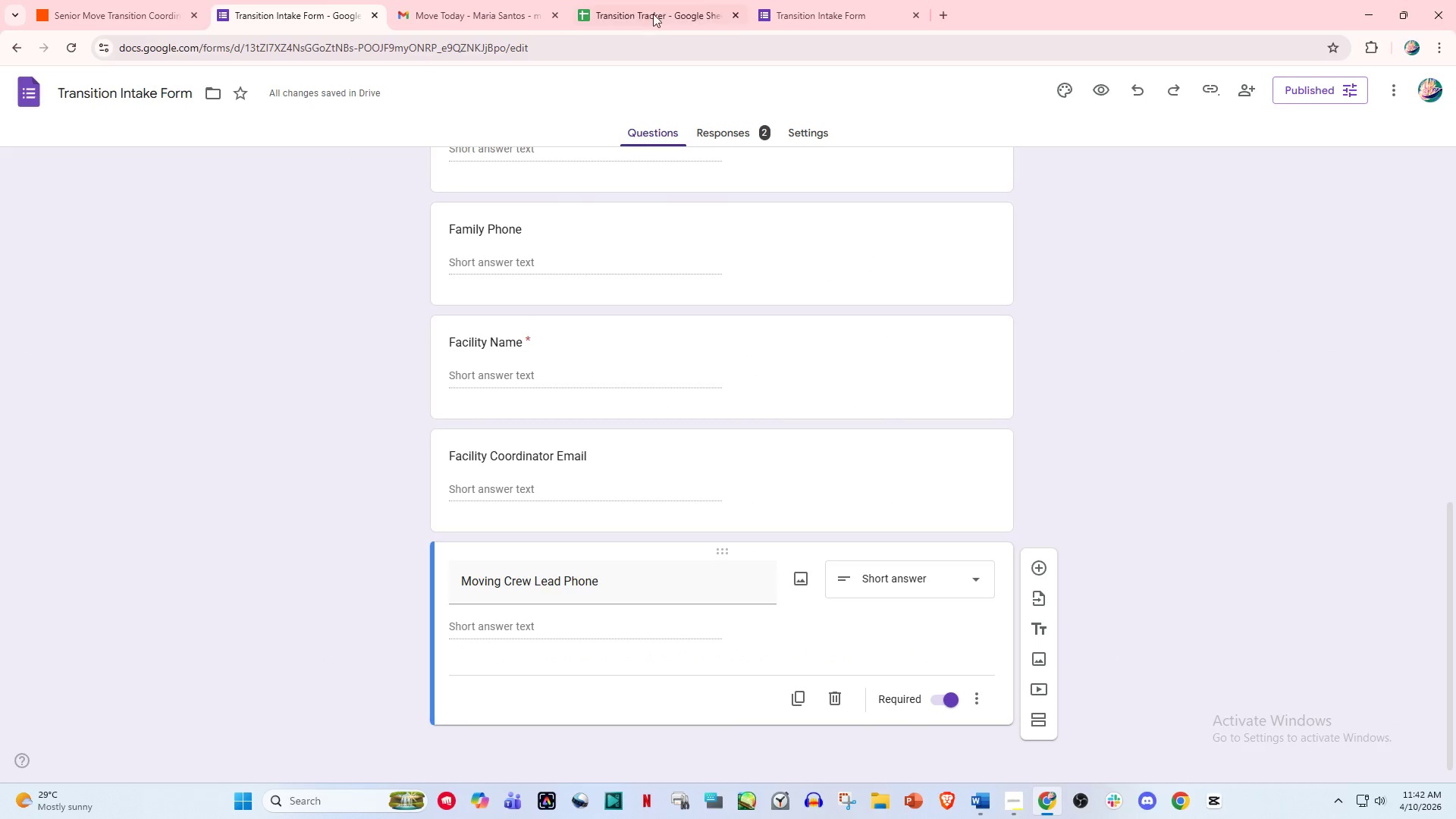 
left_click([825, 0])
 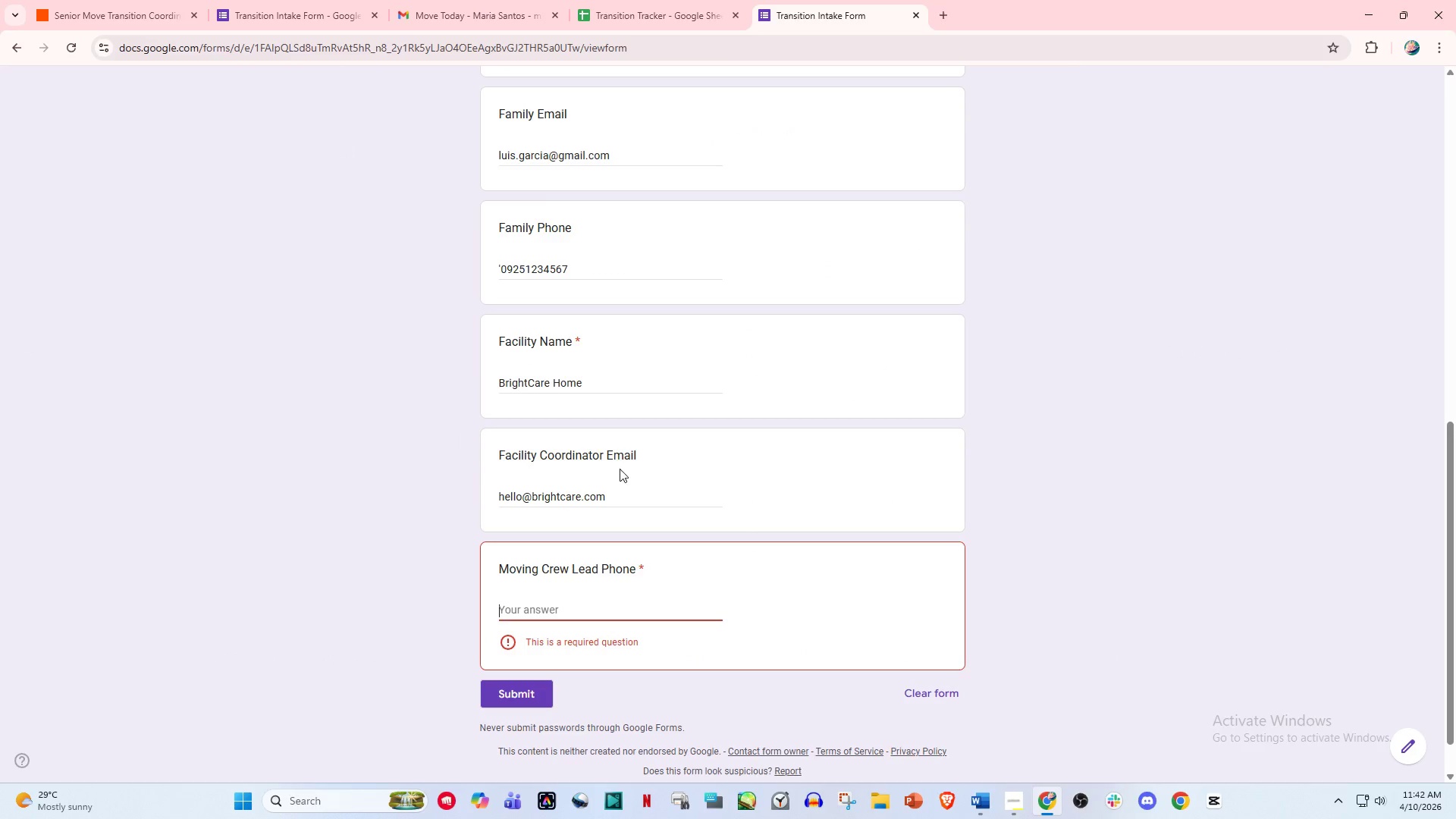 
key(Control+ControlLeft)
 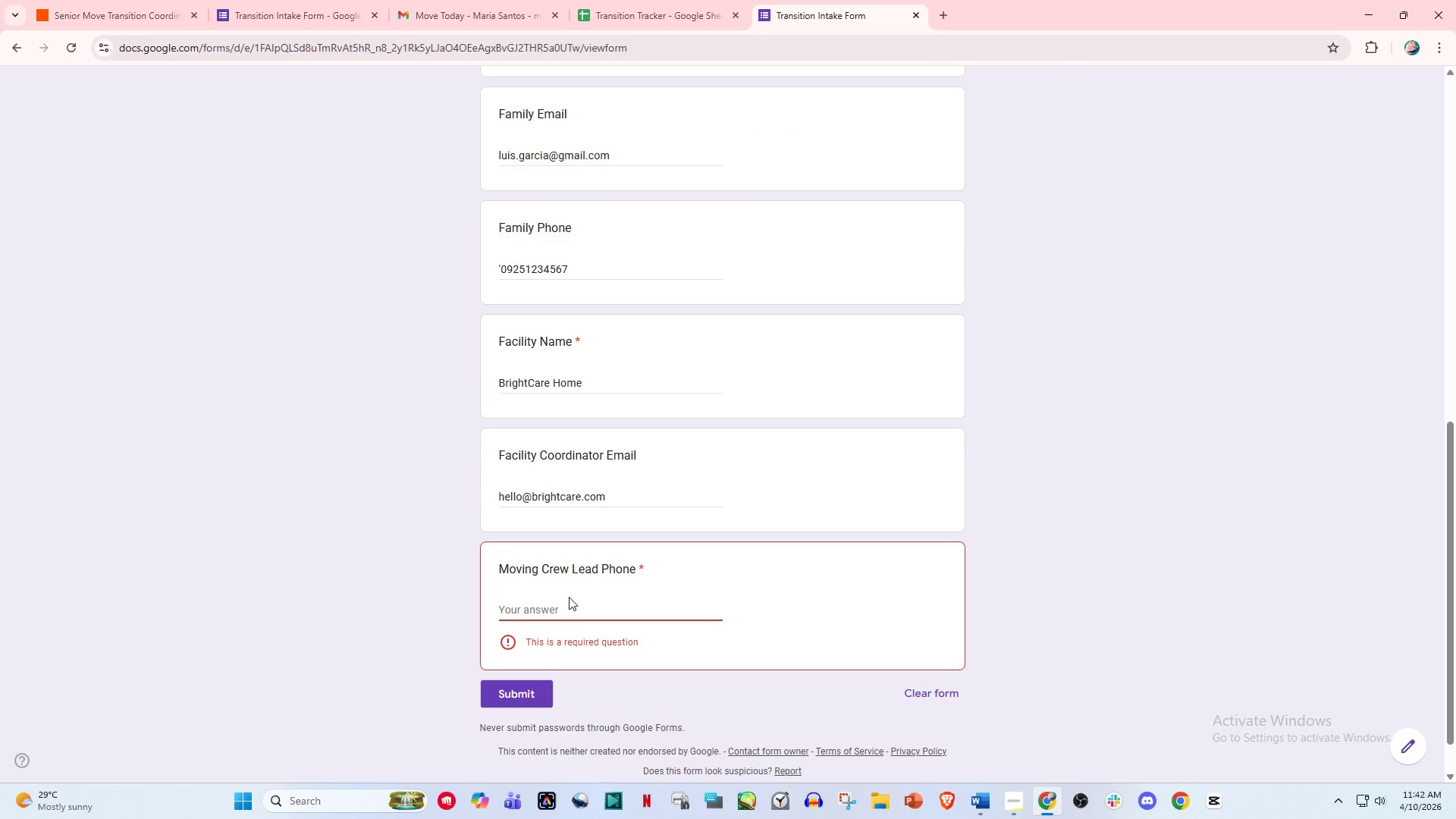 
key(Control+V)
 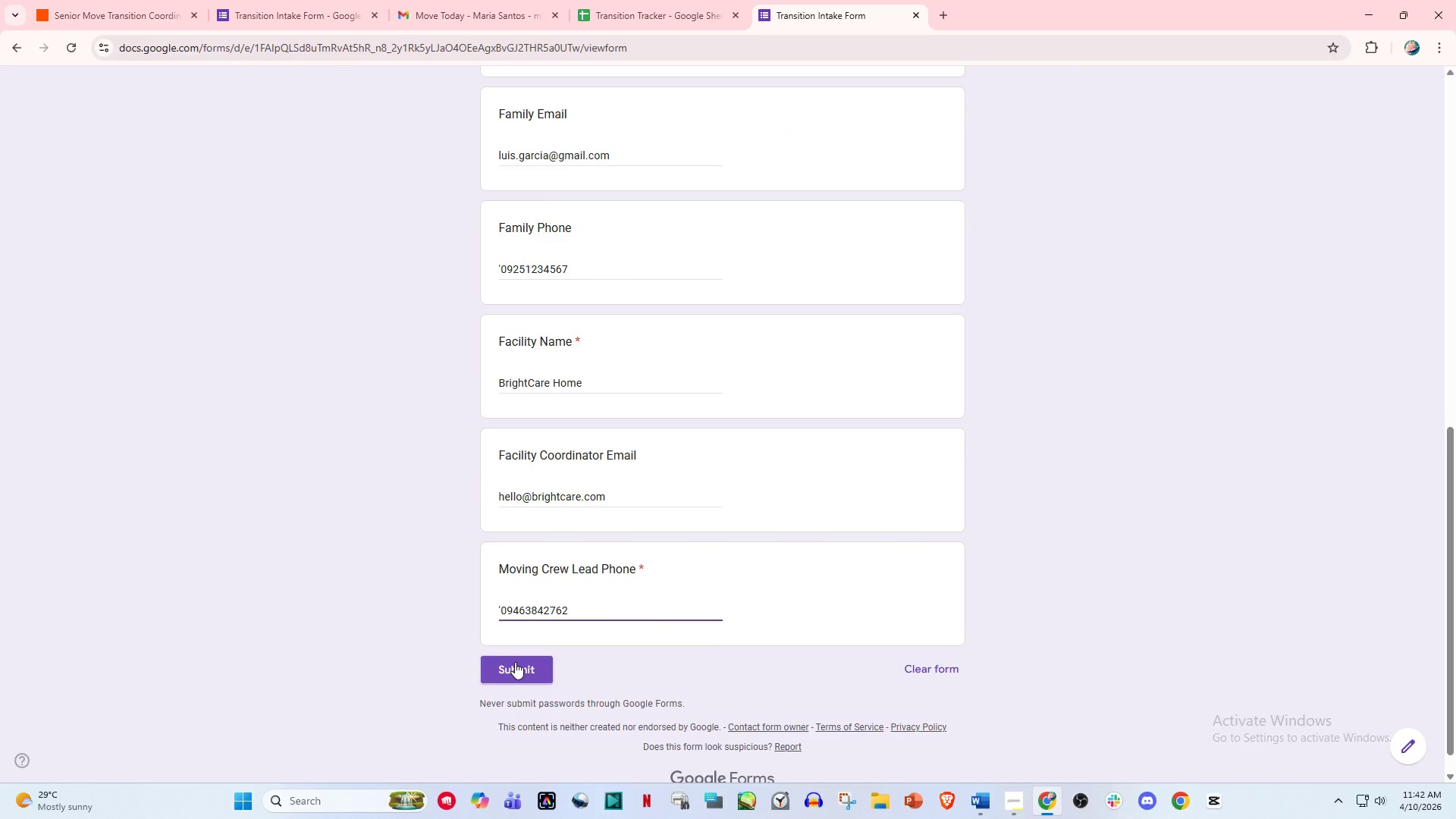 
left_click([515, 662])
 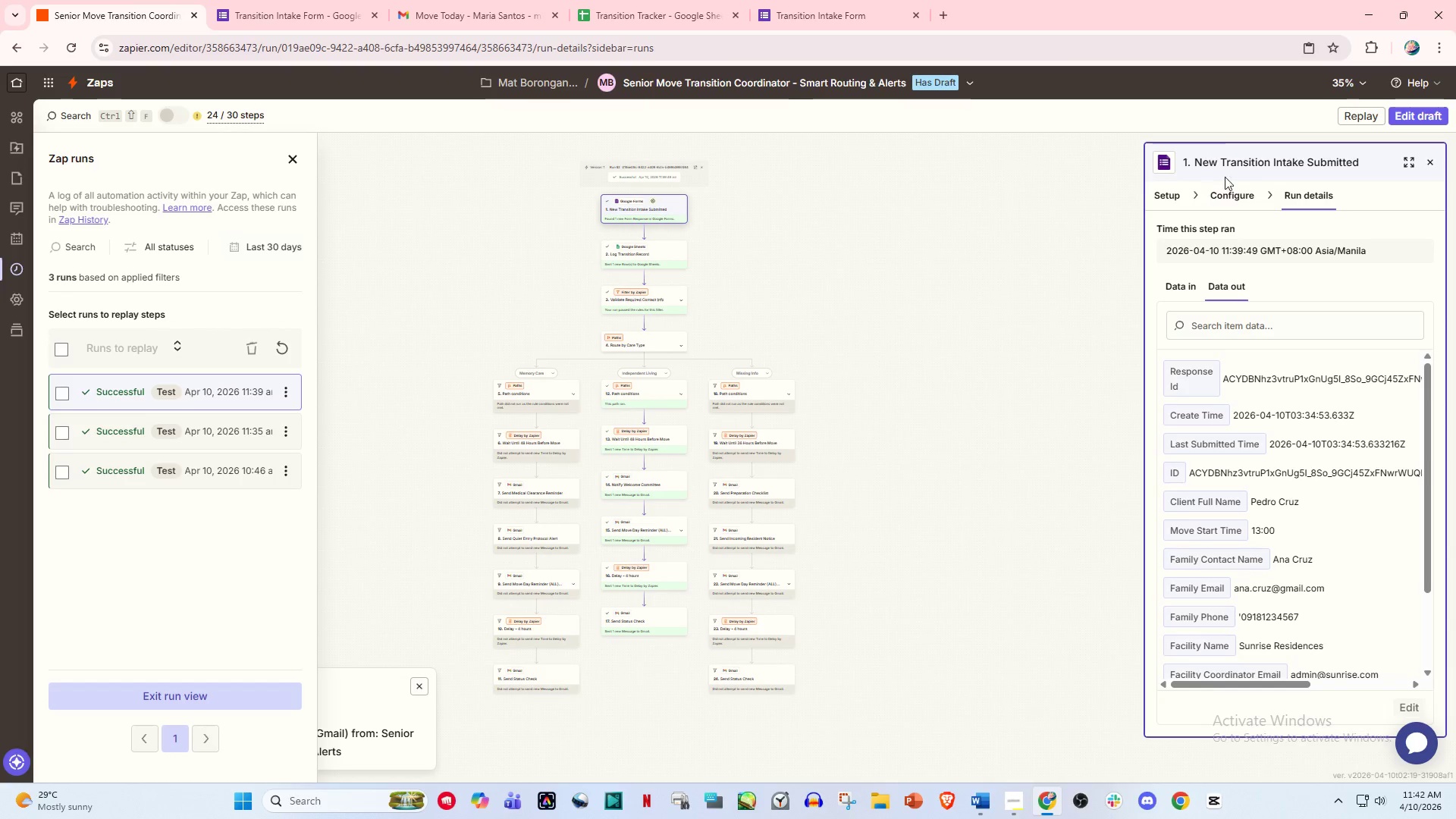 
wait(5.45)
 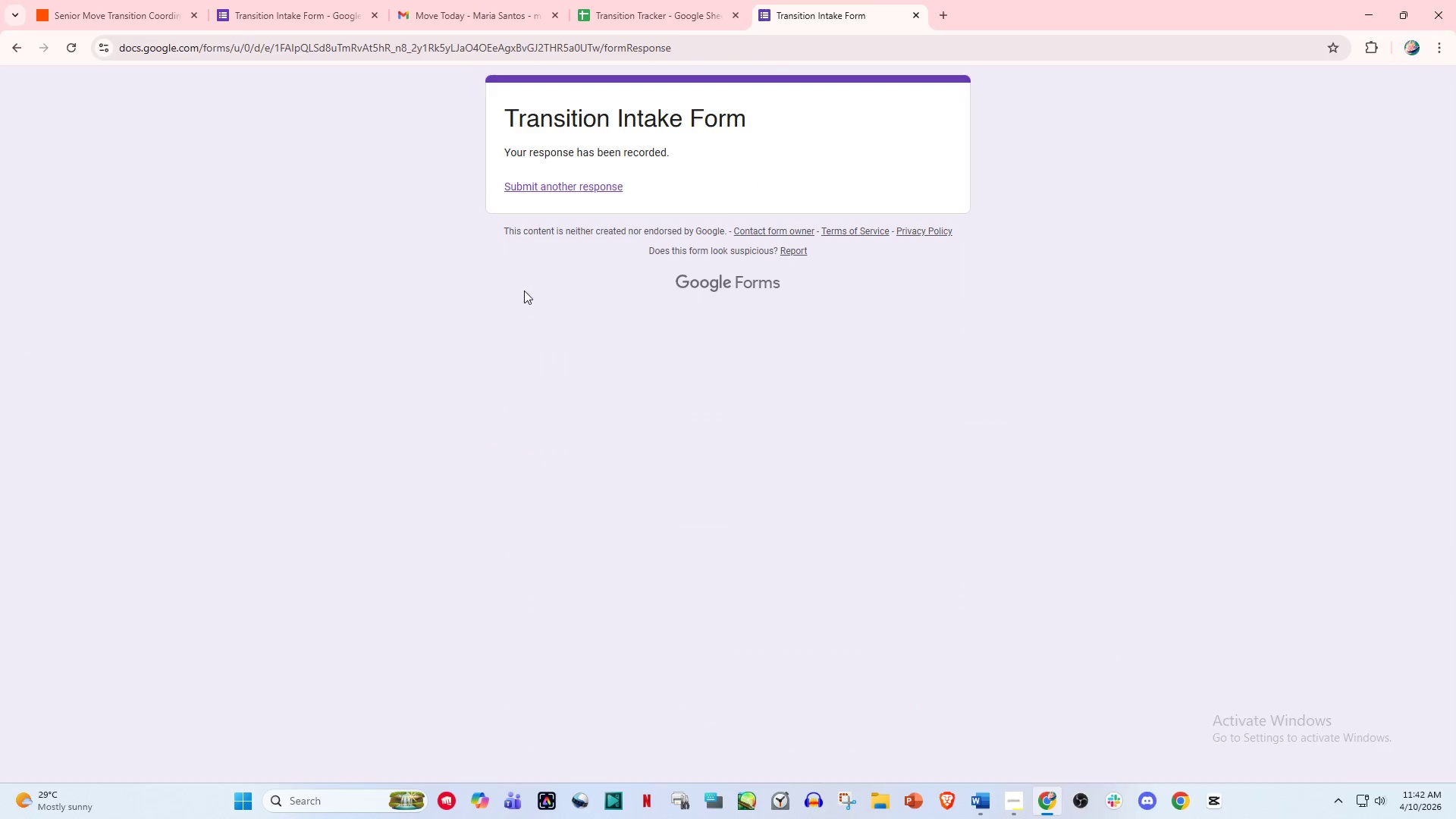 
left_click([1427, 114])
 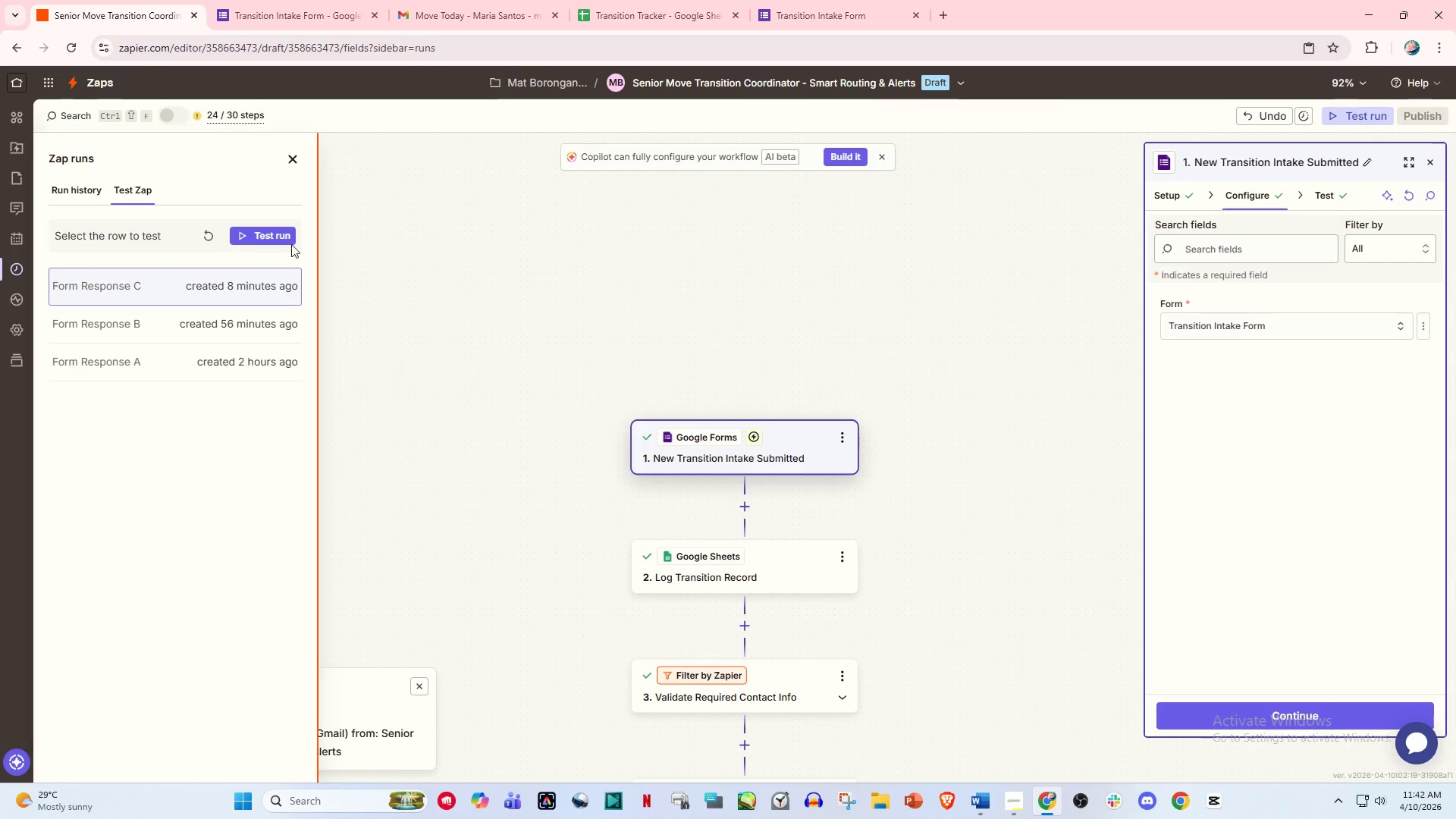 
left_click([206, 234])
 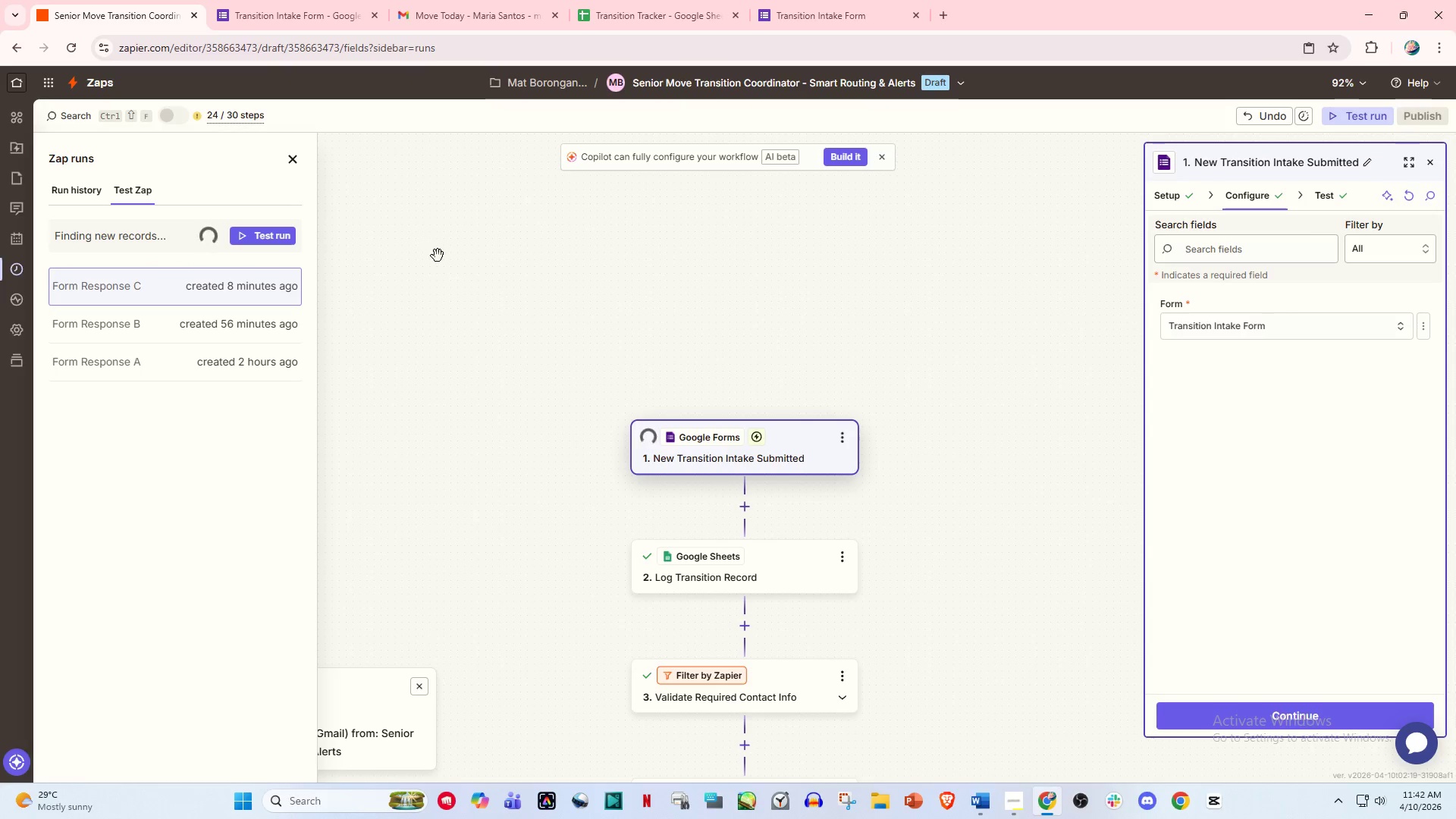 
wait(6.58)
 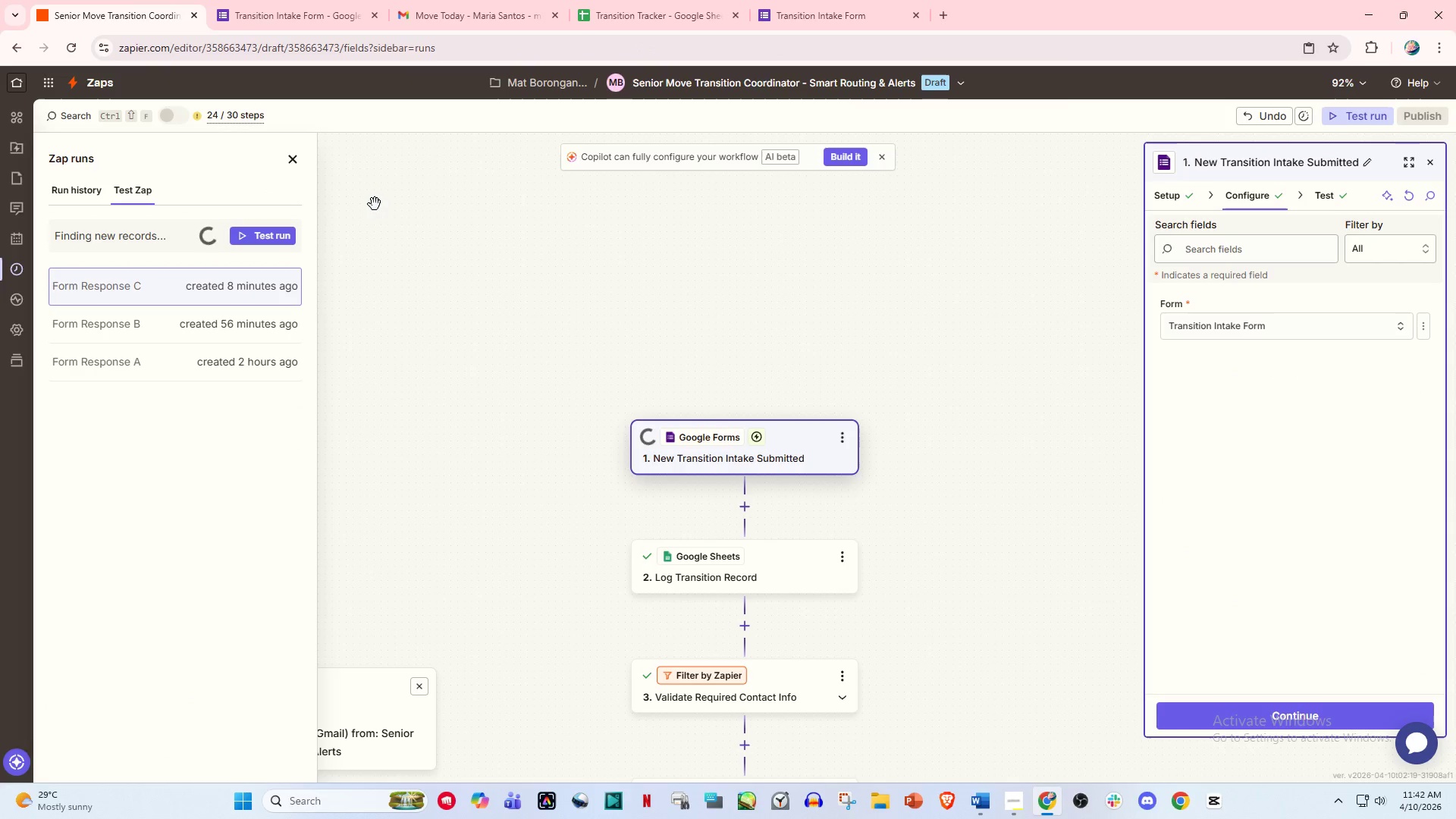 
left_click([248, 274])
 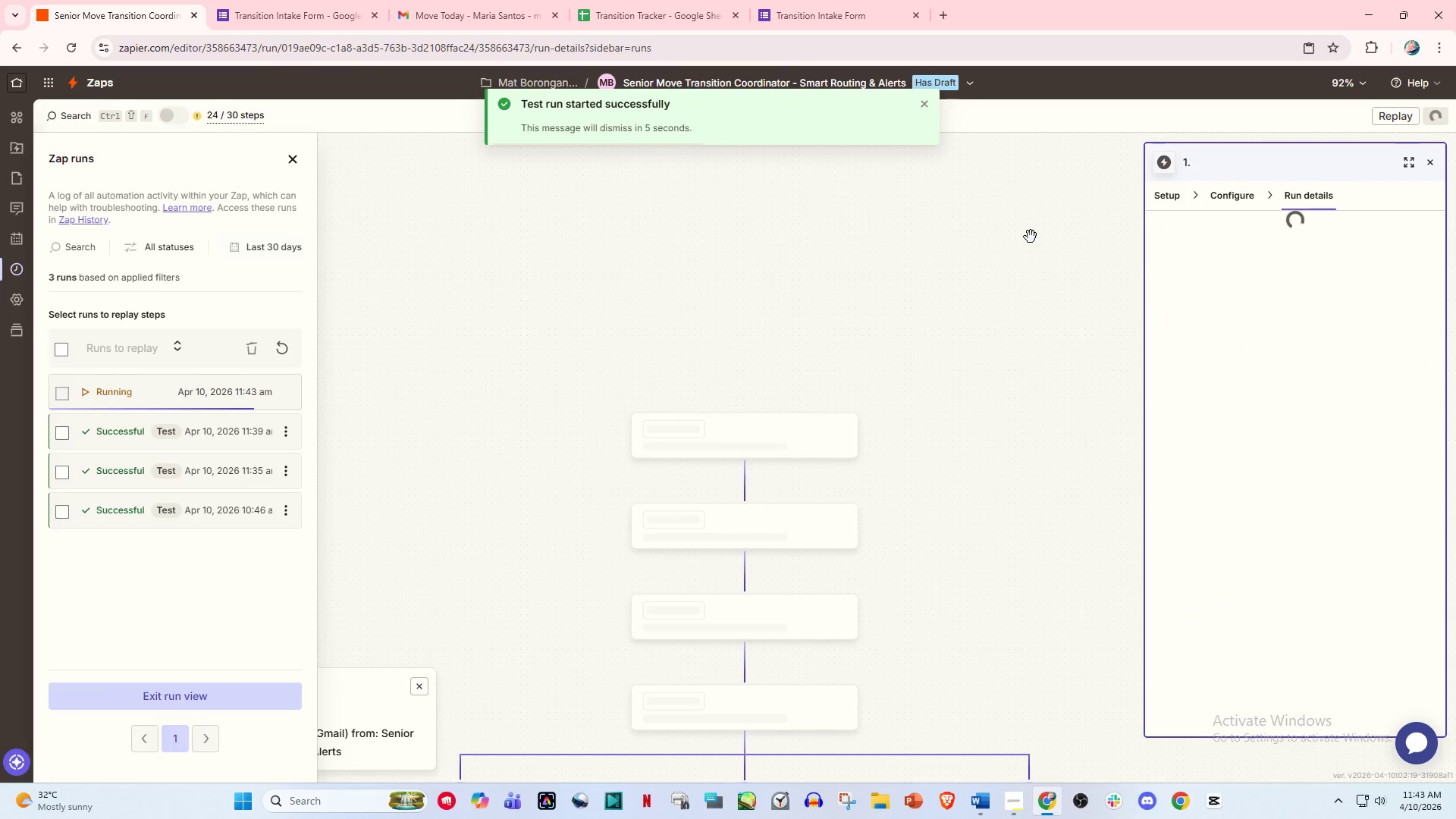 
wait(13.14)
 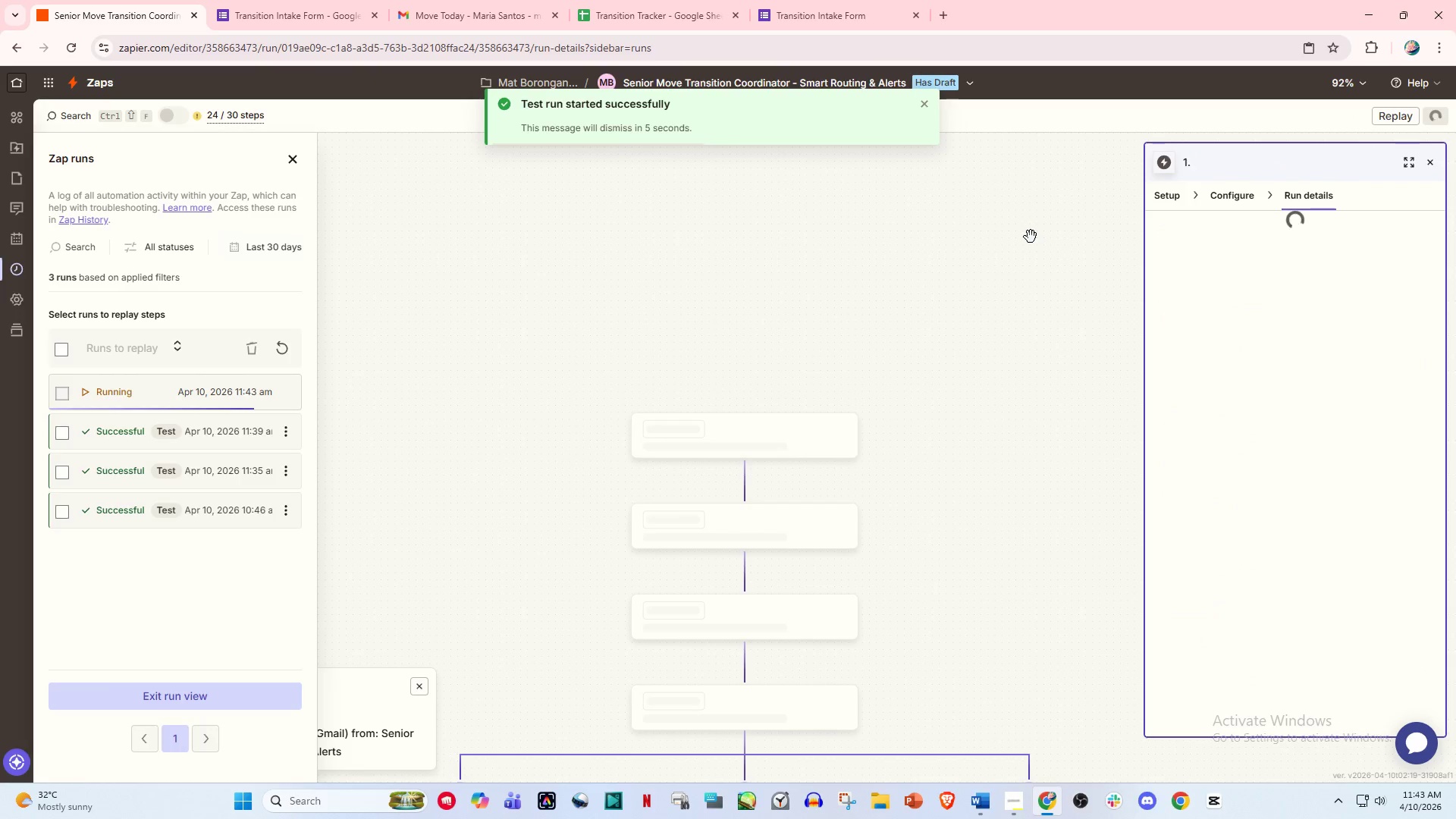 
scroll: coordinate [1009, 392], scroll_direction: down, amount: 11.0
 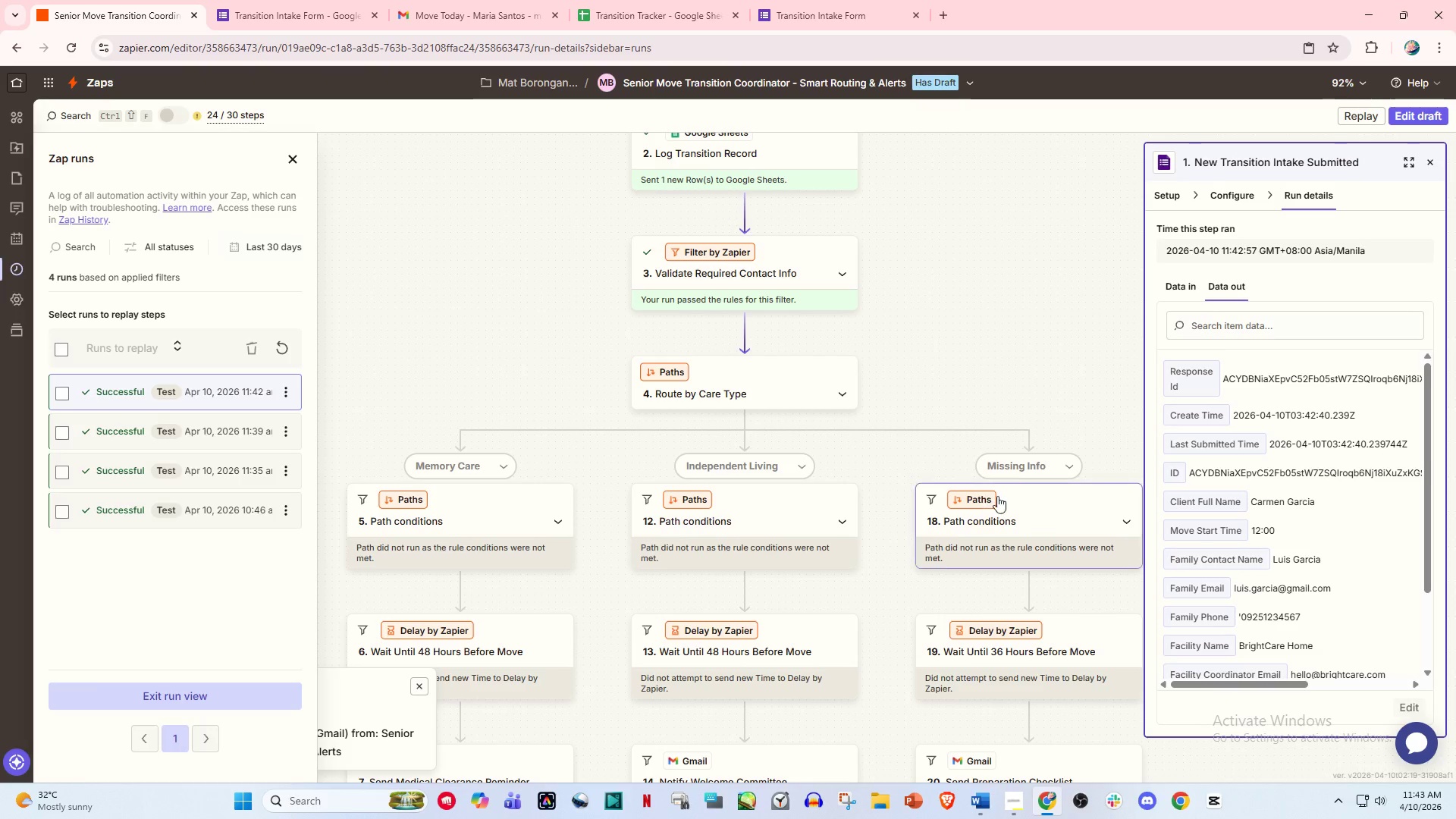 
wait(7.15)
 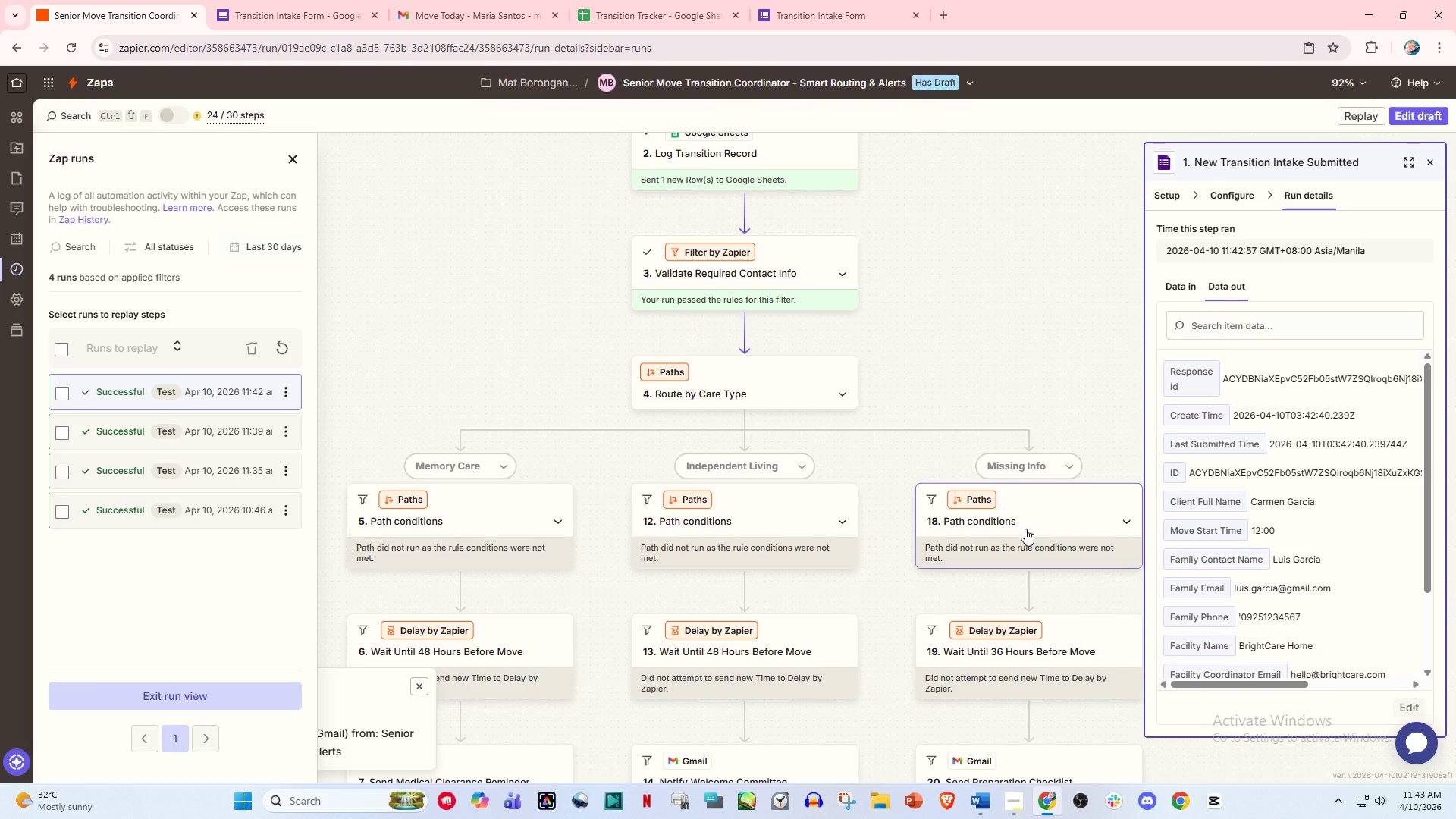 
left_click([1417, 114])
 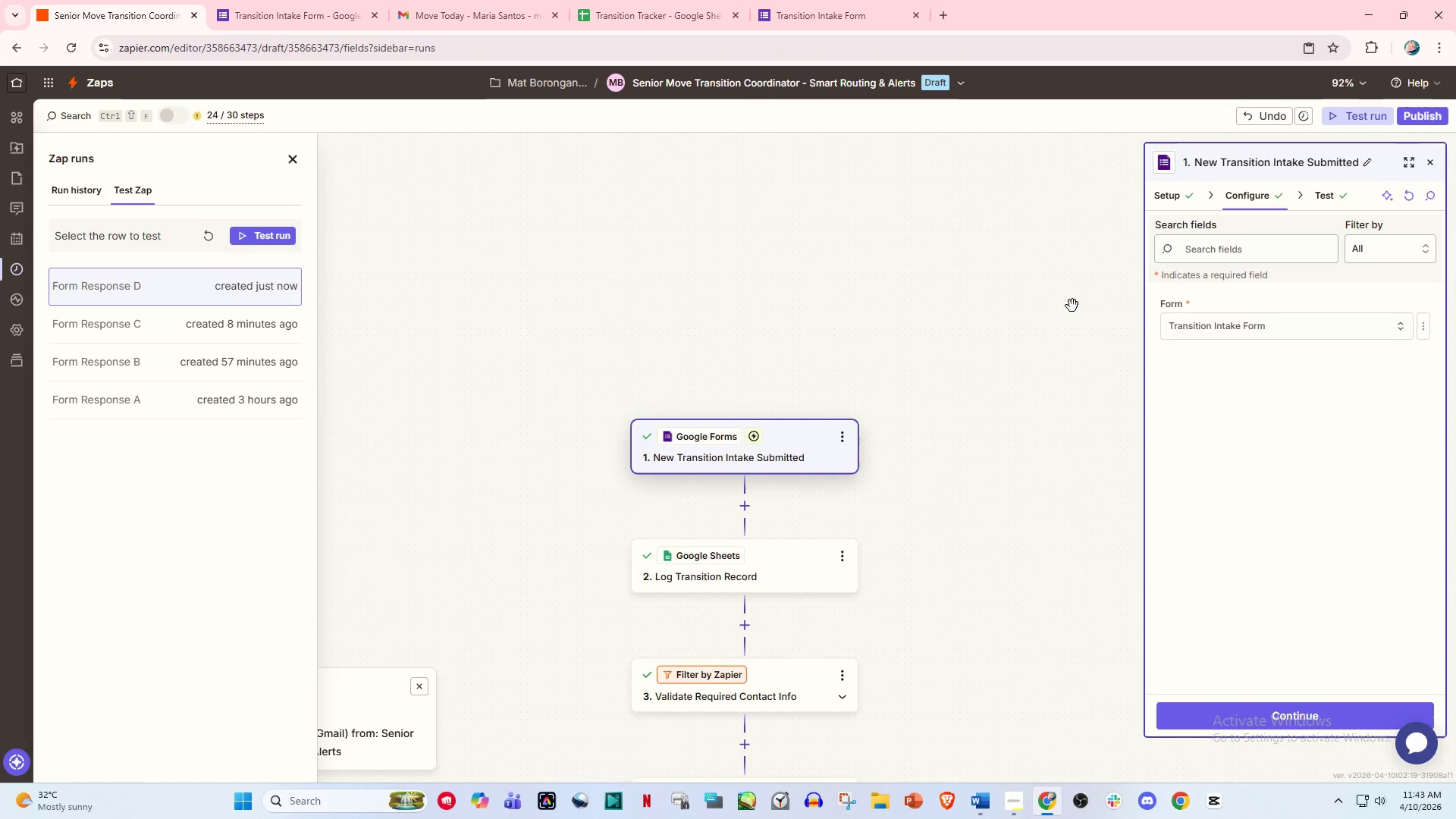 
scroll: coordinate [969, 415], scroll_direction: down, amount: 13.0
 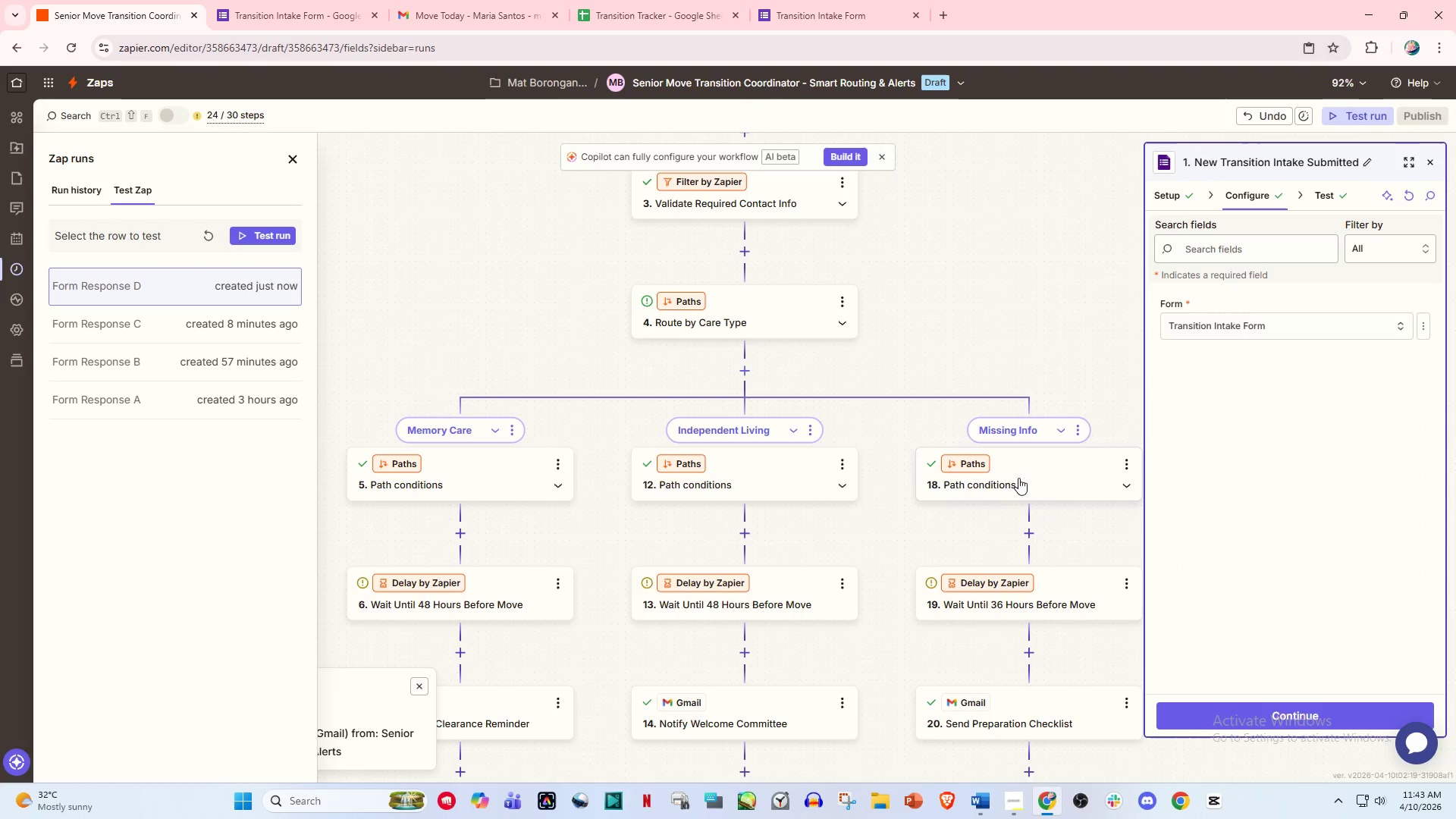 
left_click([1050, 496])
 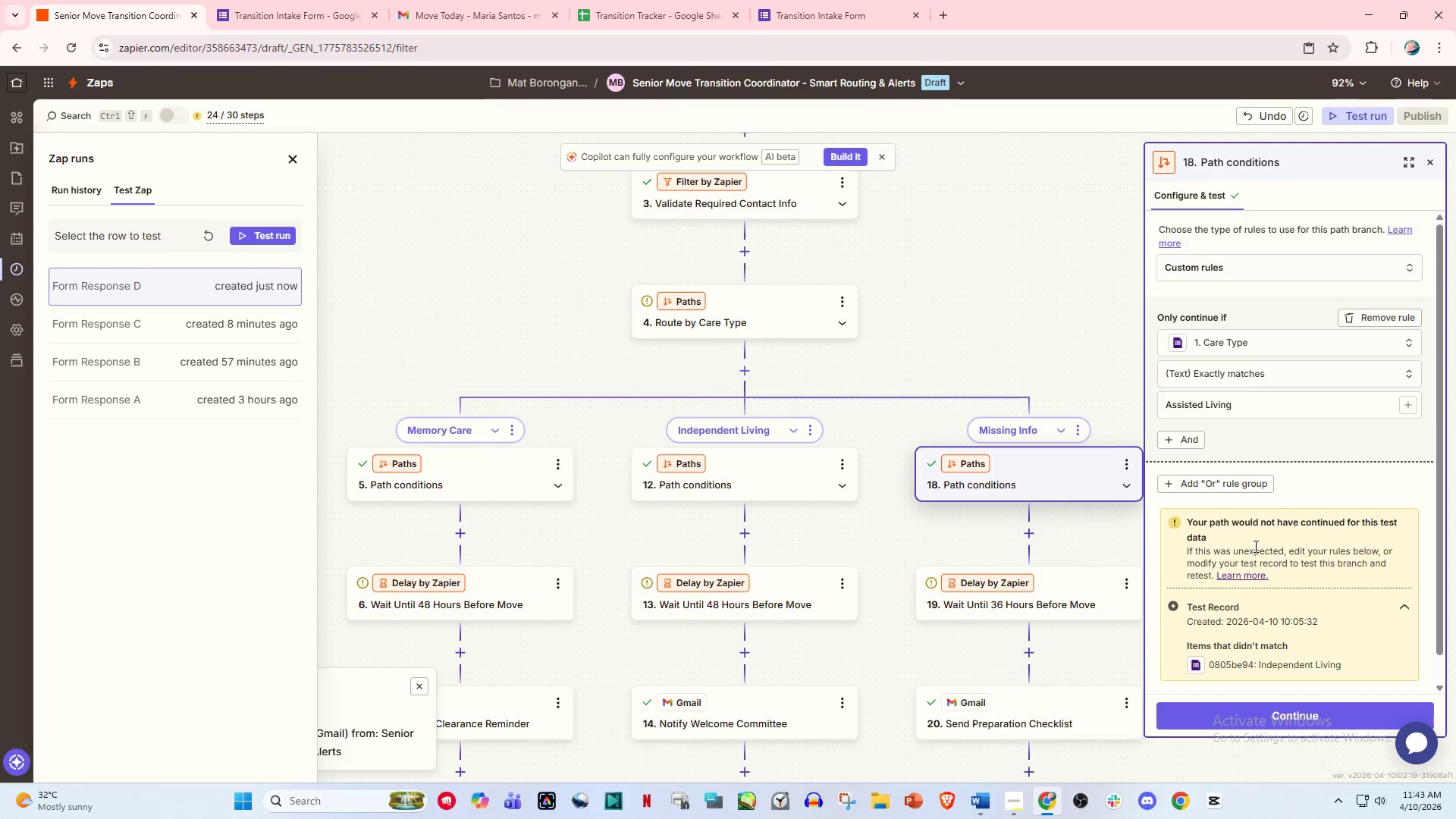 
wait(9.64)
 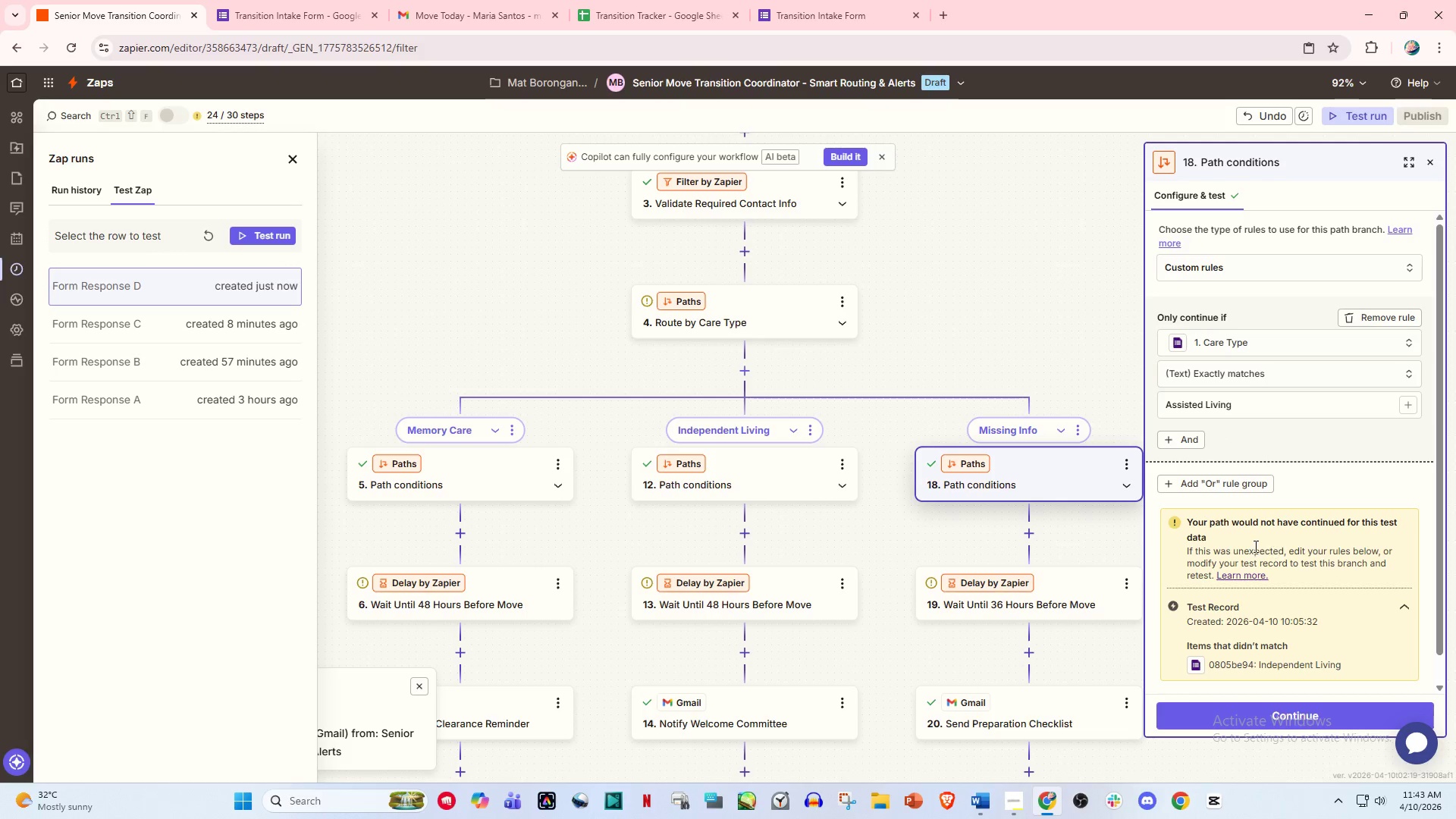 
scroll: coordinate [1249, 487], scroll_direction: down, amount: 3.0
 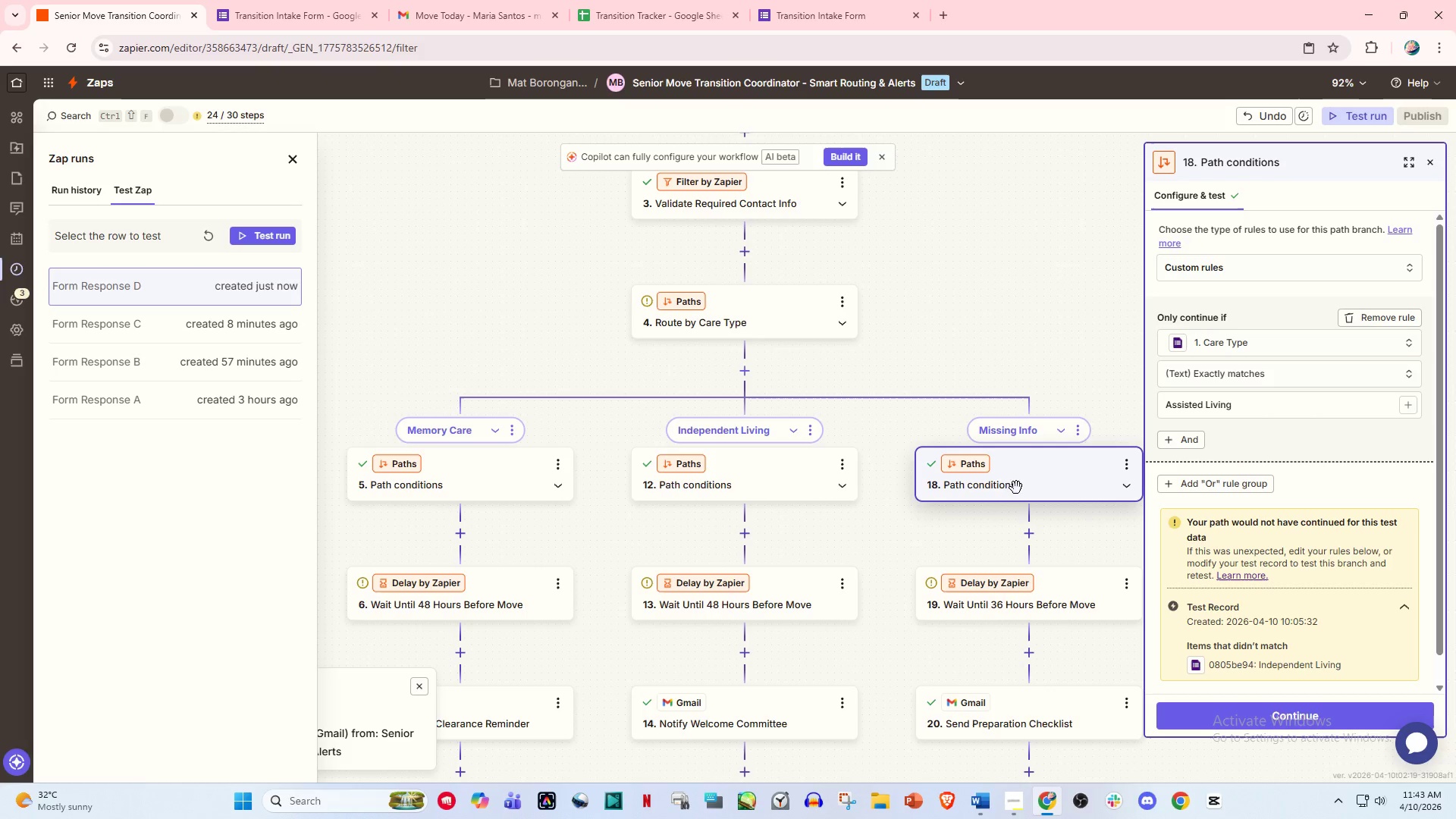 
left_click([1075, 603])
 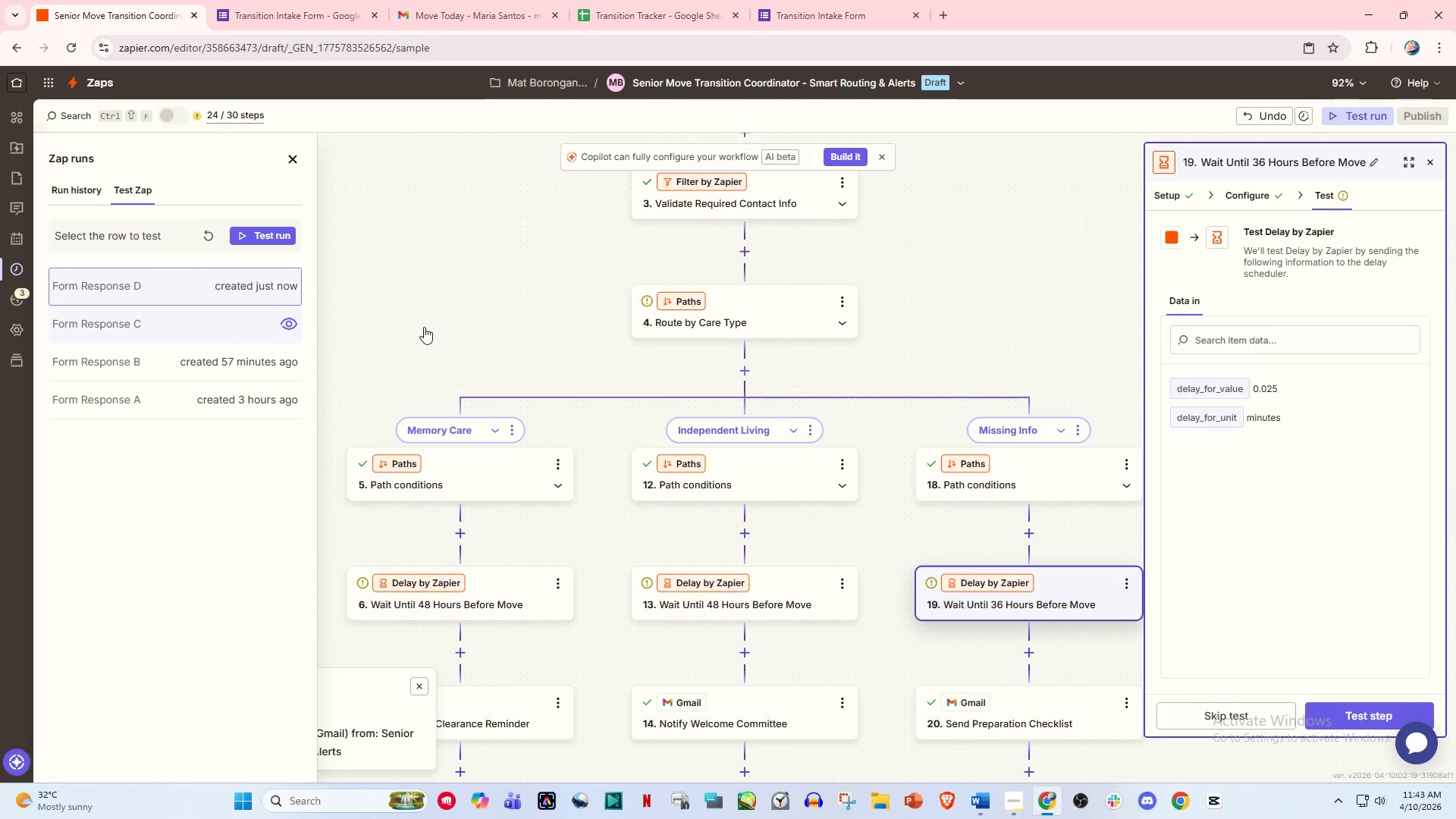 
wait(5.09)
 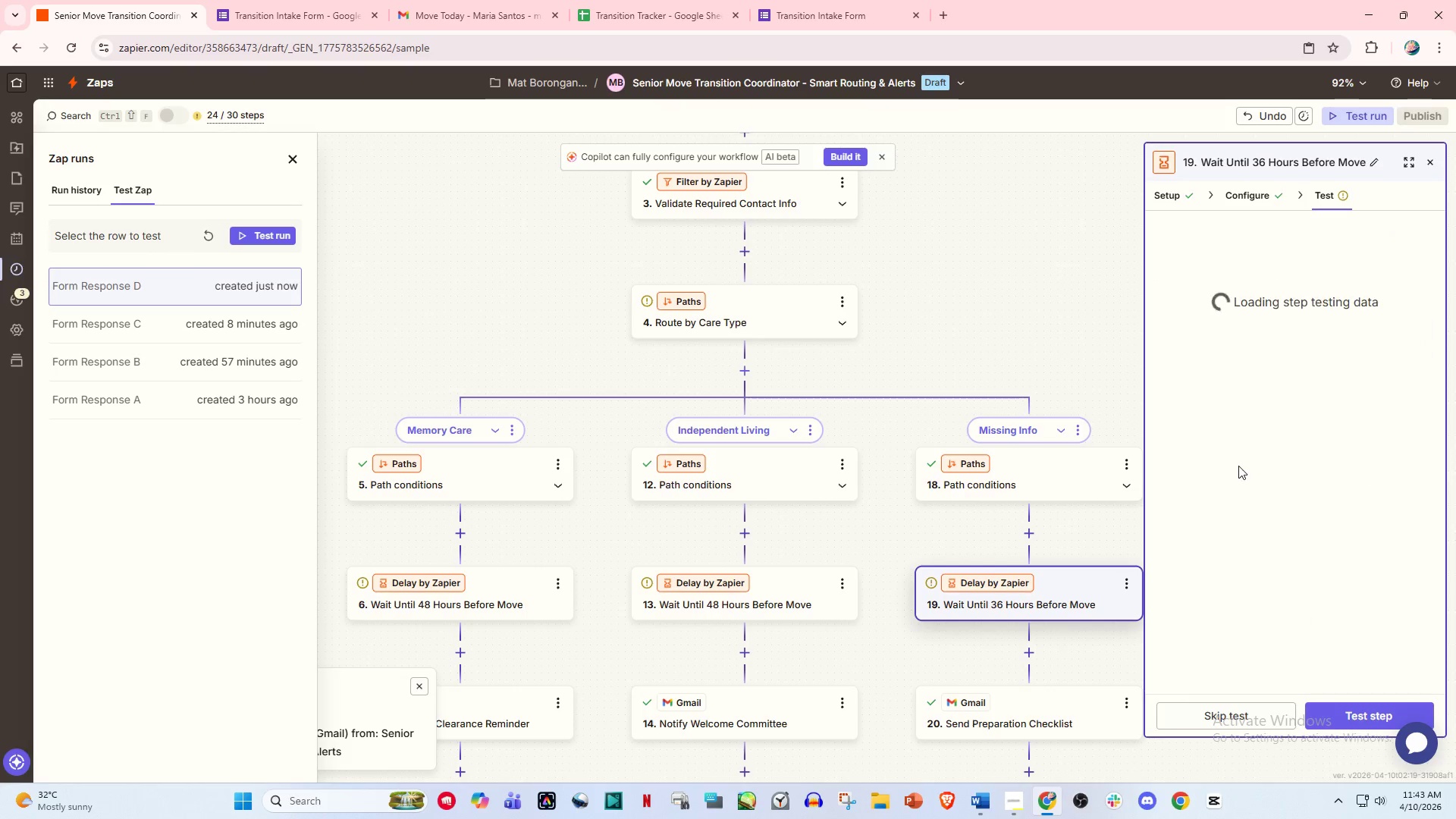 
left_click([1426, 166])
 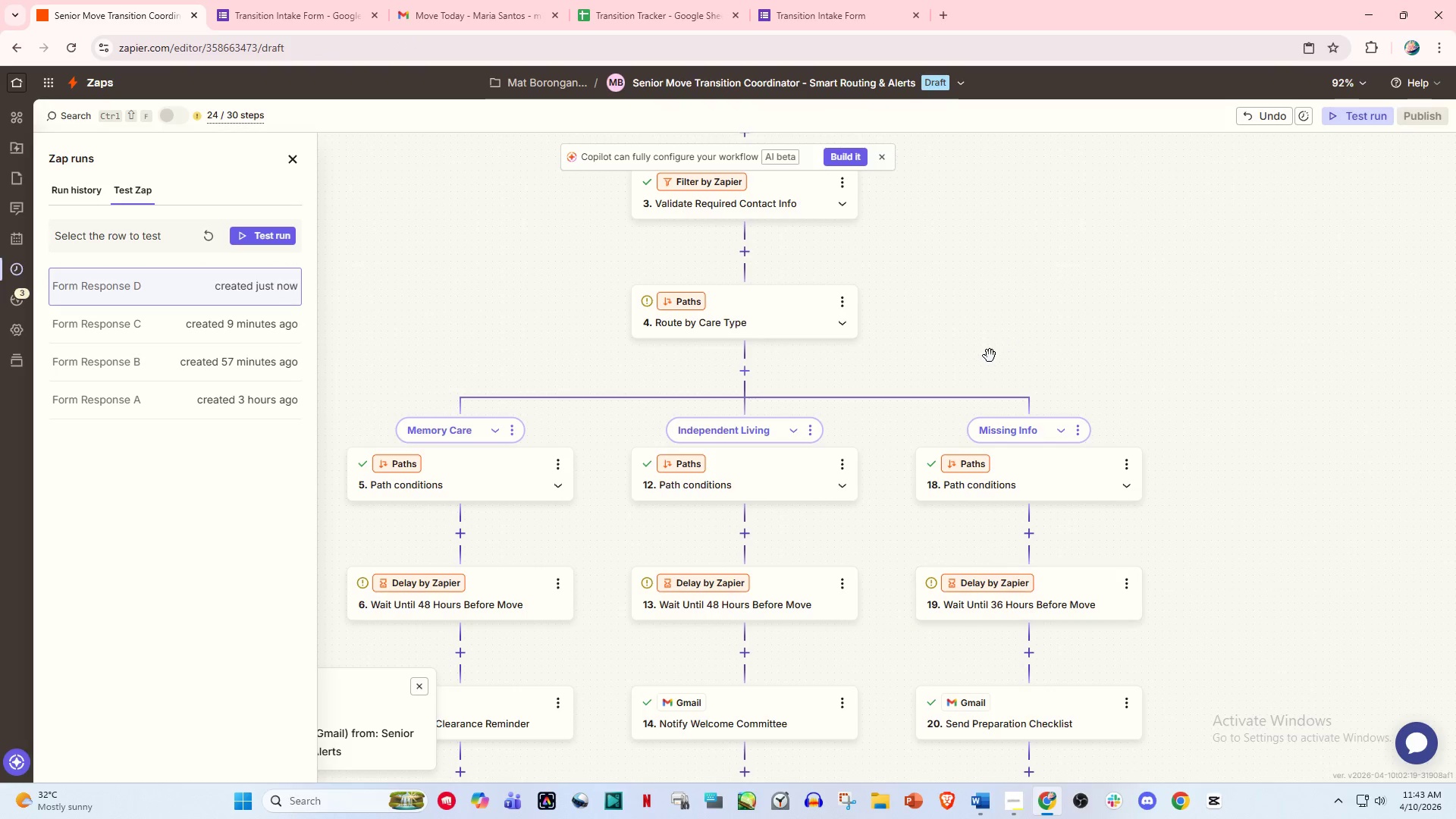 
scroll: coordinate [990, 356], scroll_direction: up, amount: 3.0
 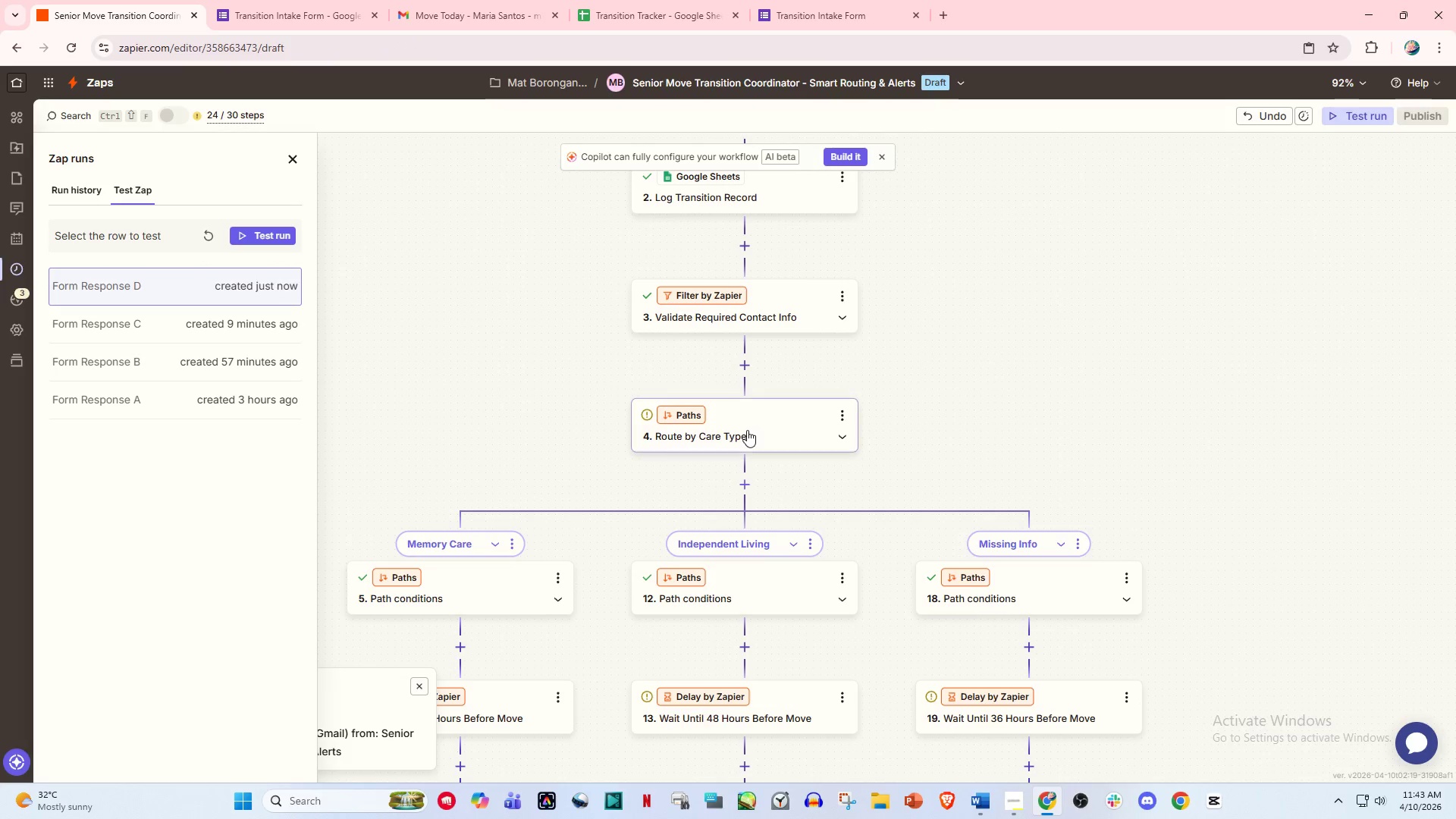 
left_click([747, 430])
 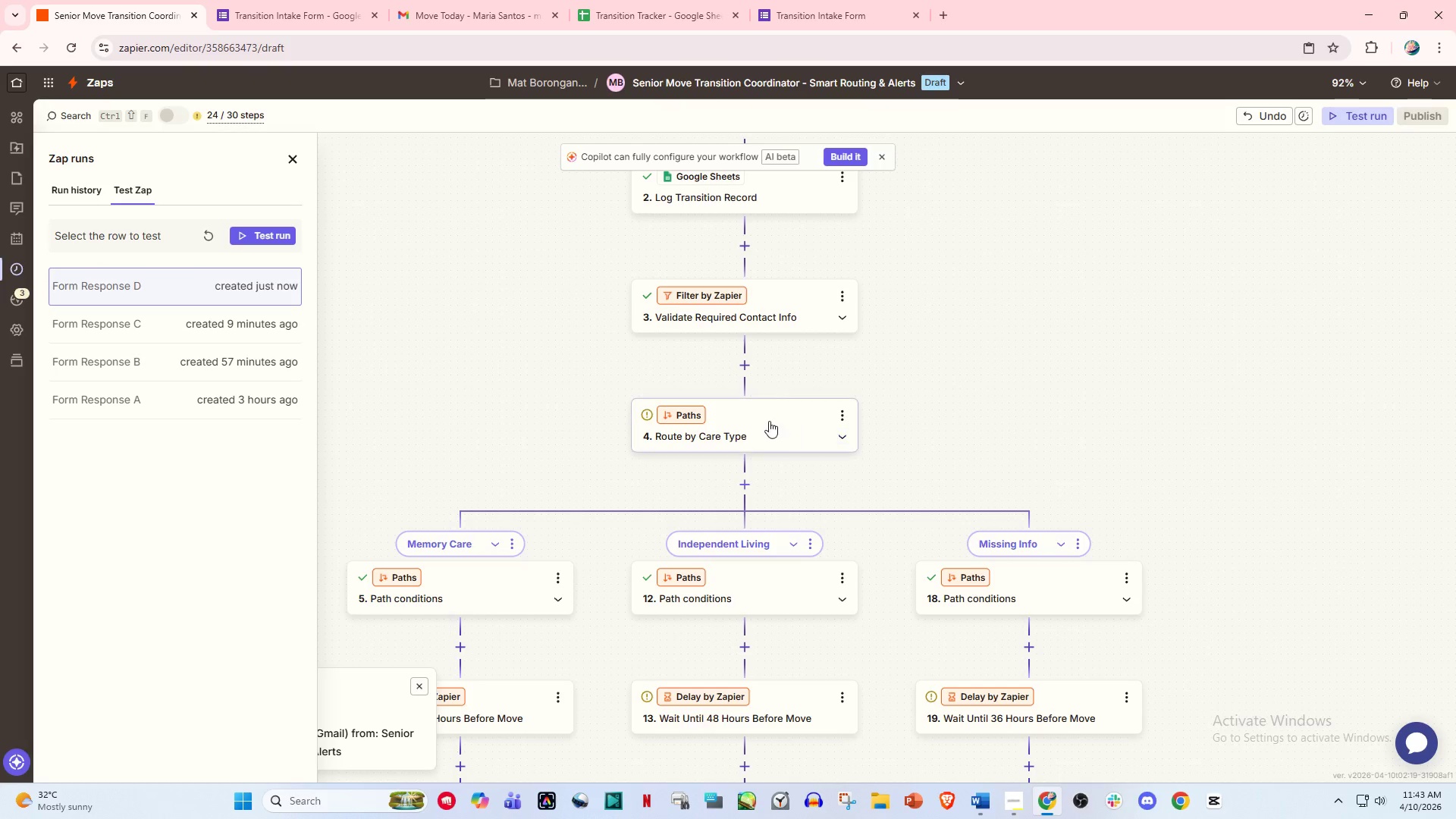 
double_click([753, 419])
 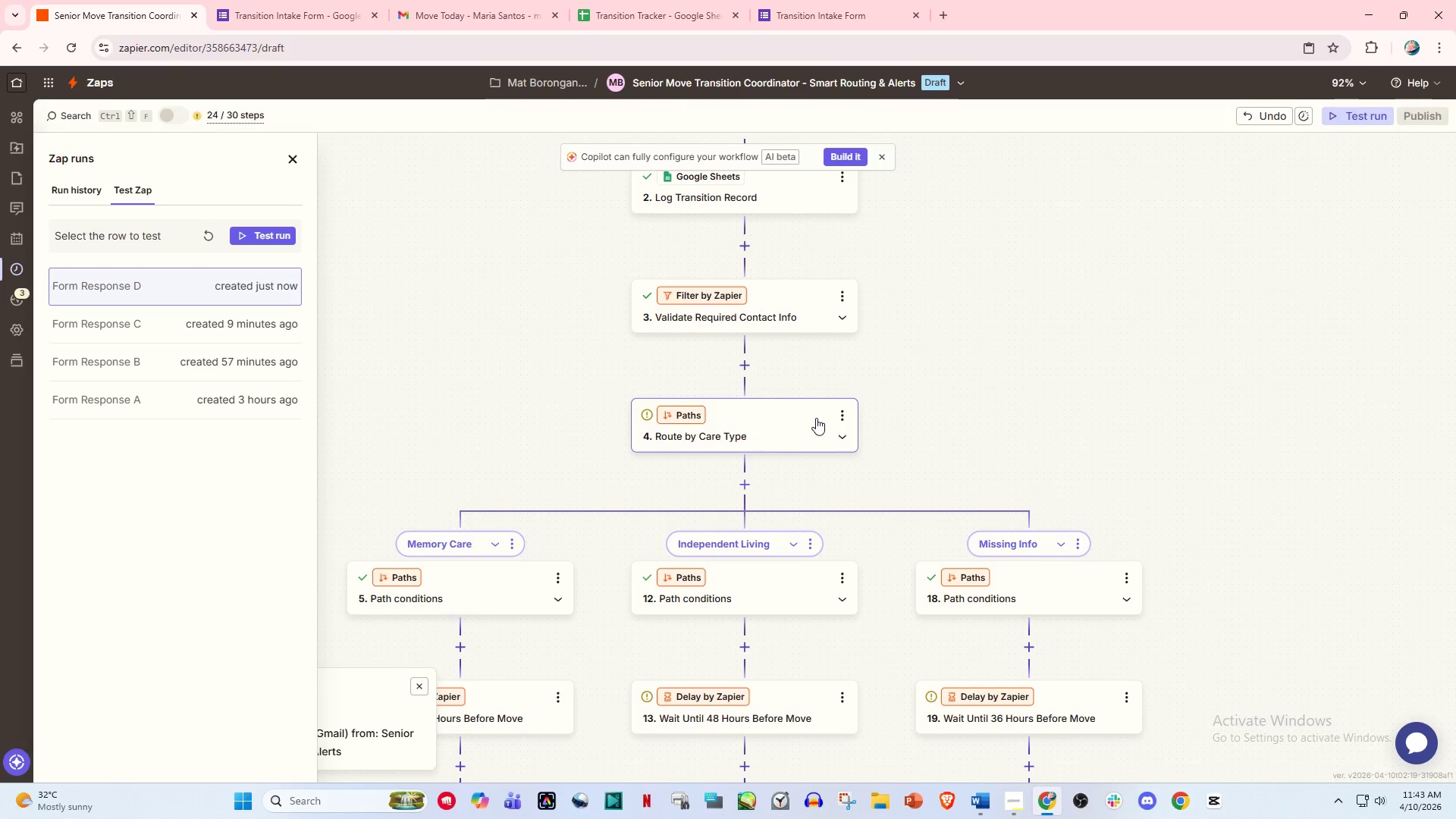 
scroll: coordinate [834, 419], scroll_direction: down, amount: 11.0
 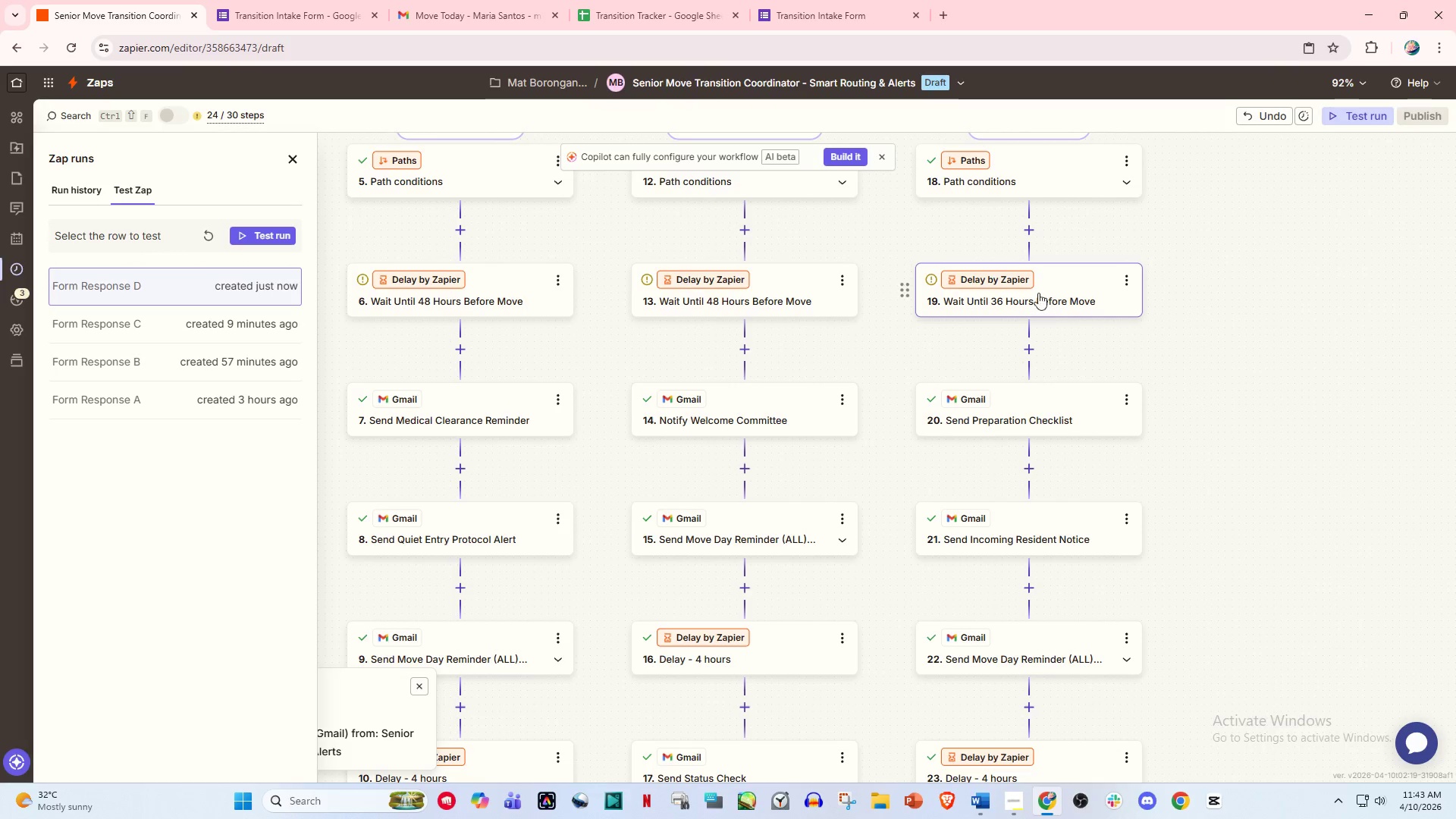 
scroll: coordinate [907, 422], scroll_direction: up, amount: 21.0
 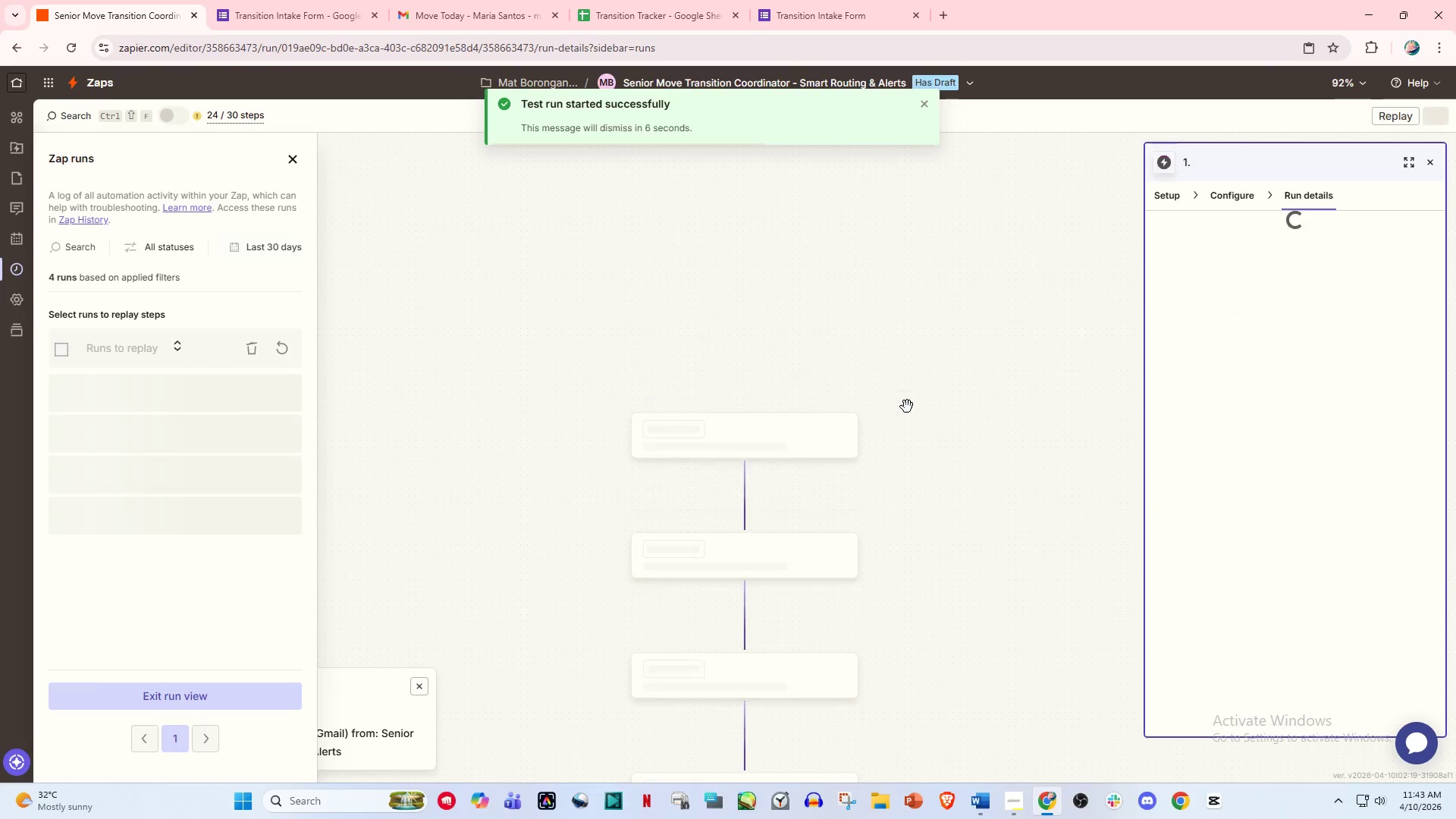 
wait(5.25)
 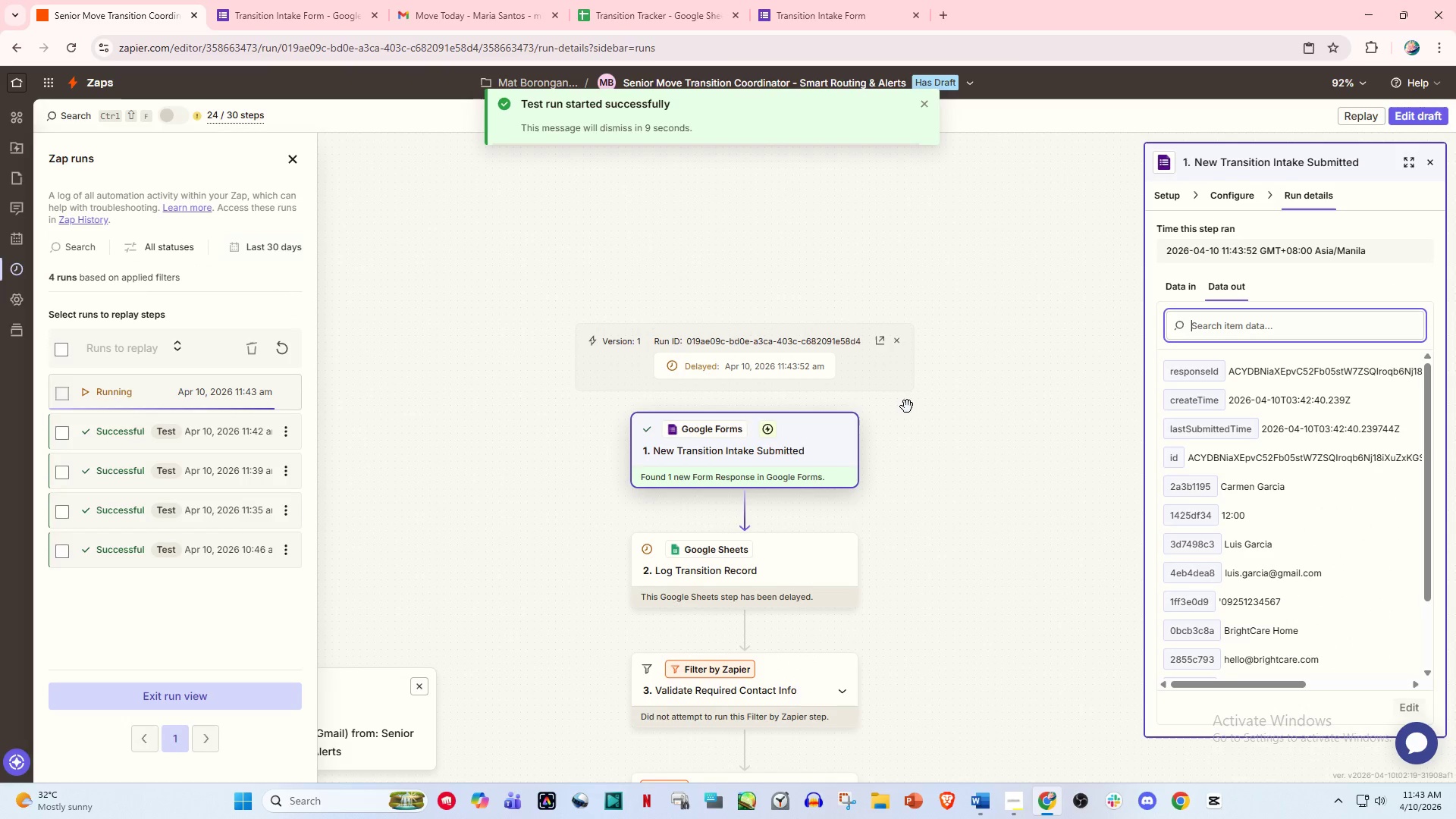 
scroll: coordinate [1020, 422], scroll_direction: down, amount: 13.0
 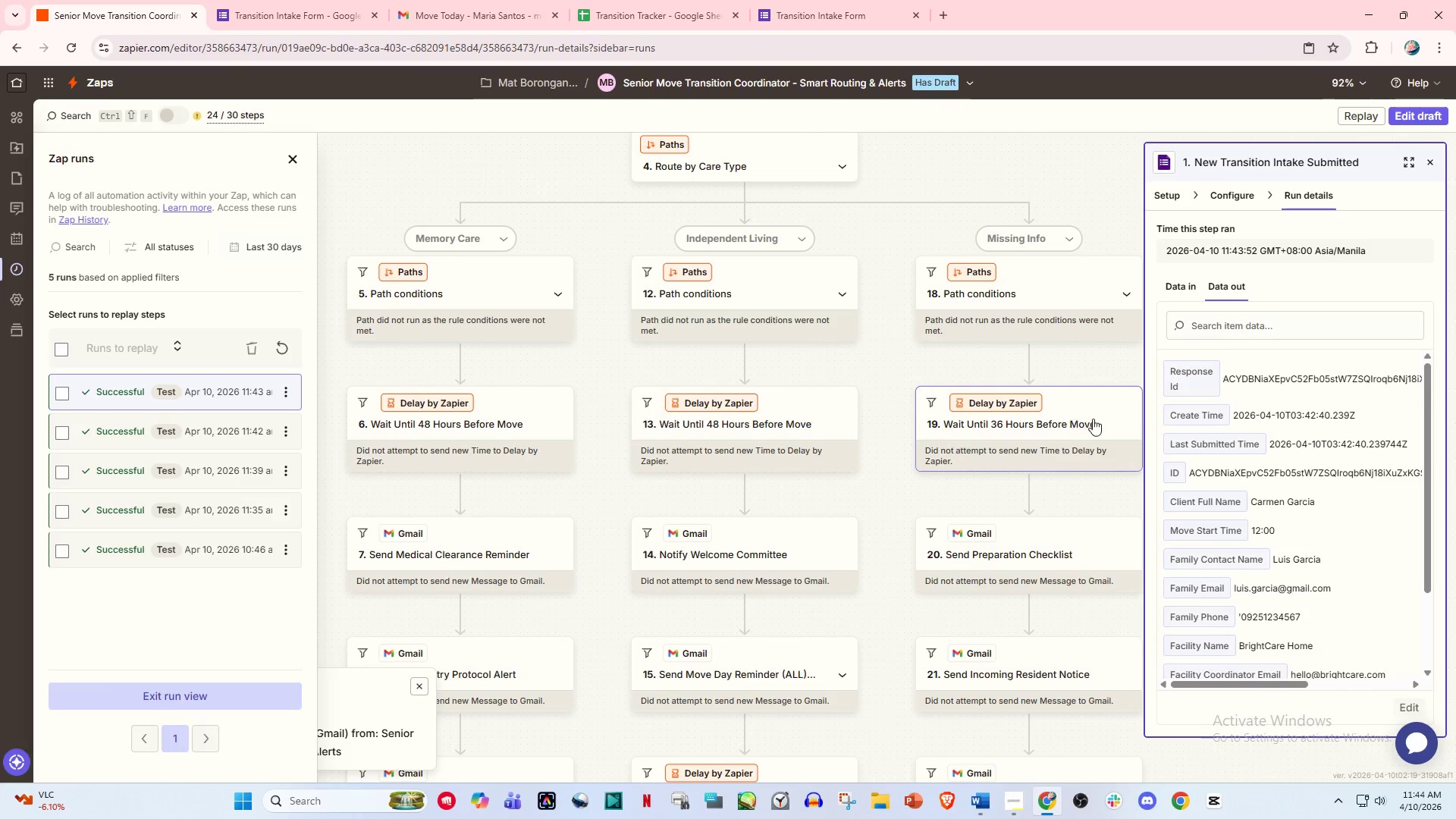 
left_click([1435, 161])
 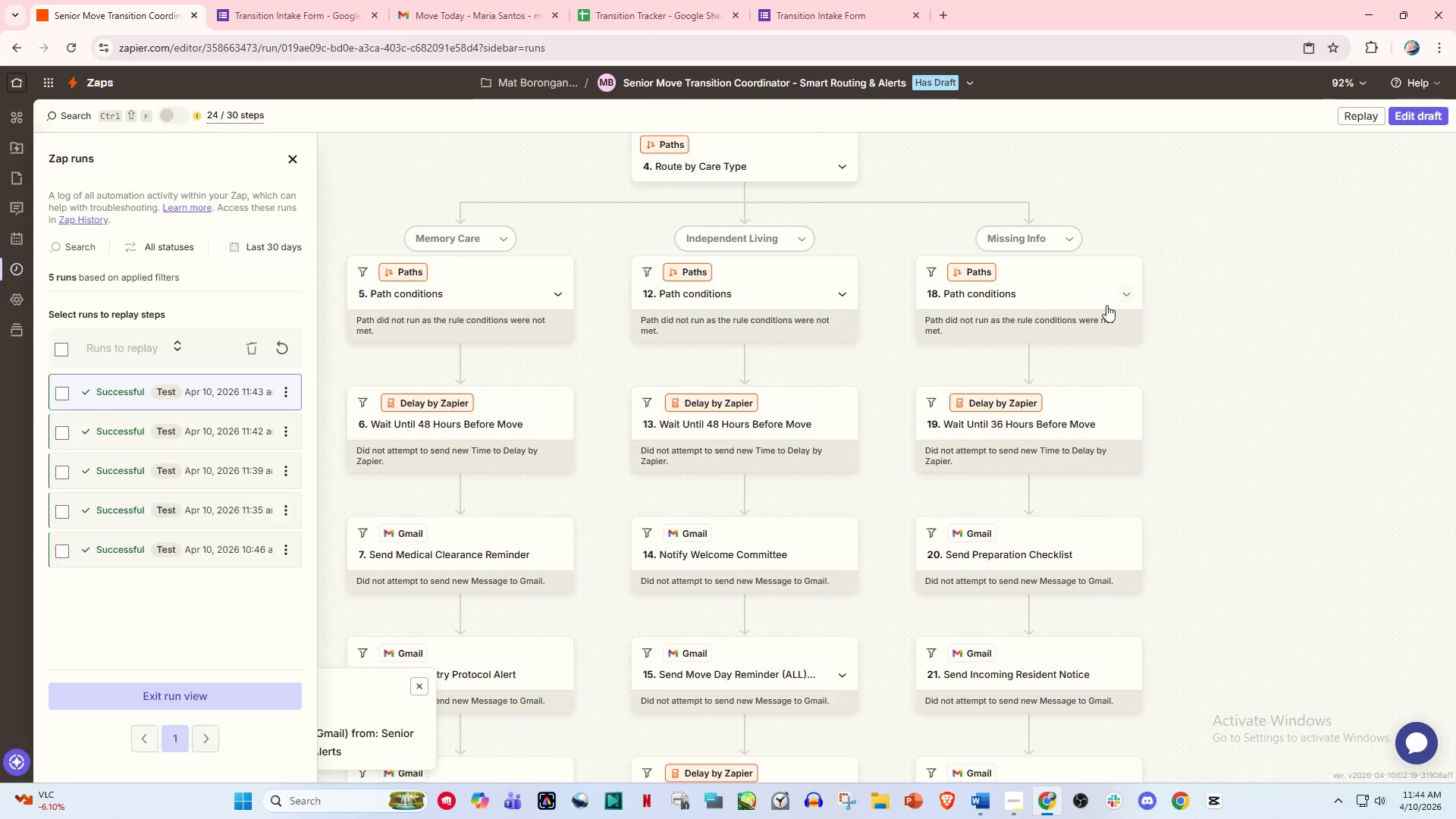 
scroll: coordinate [1097, 317], scroll_direction: up, amount: 3.0
 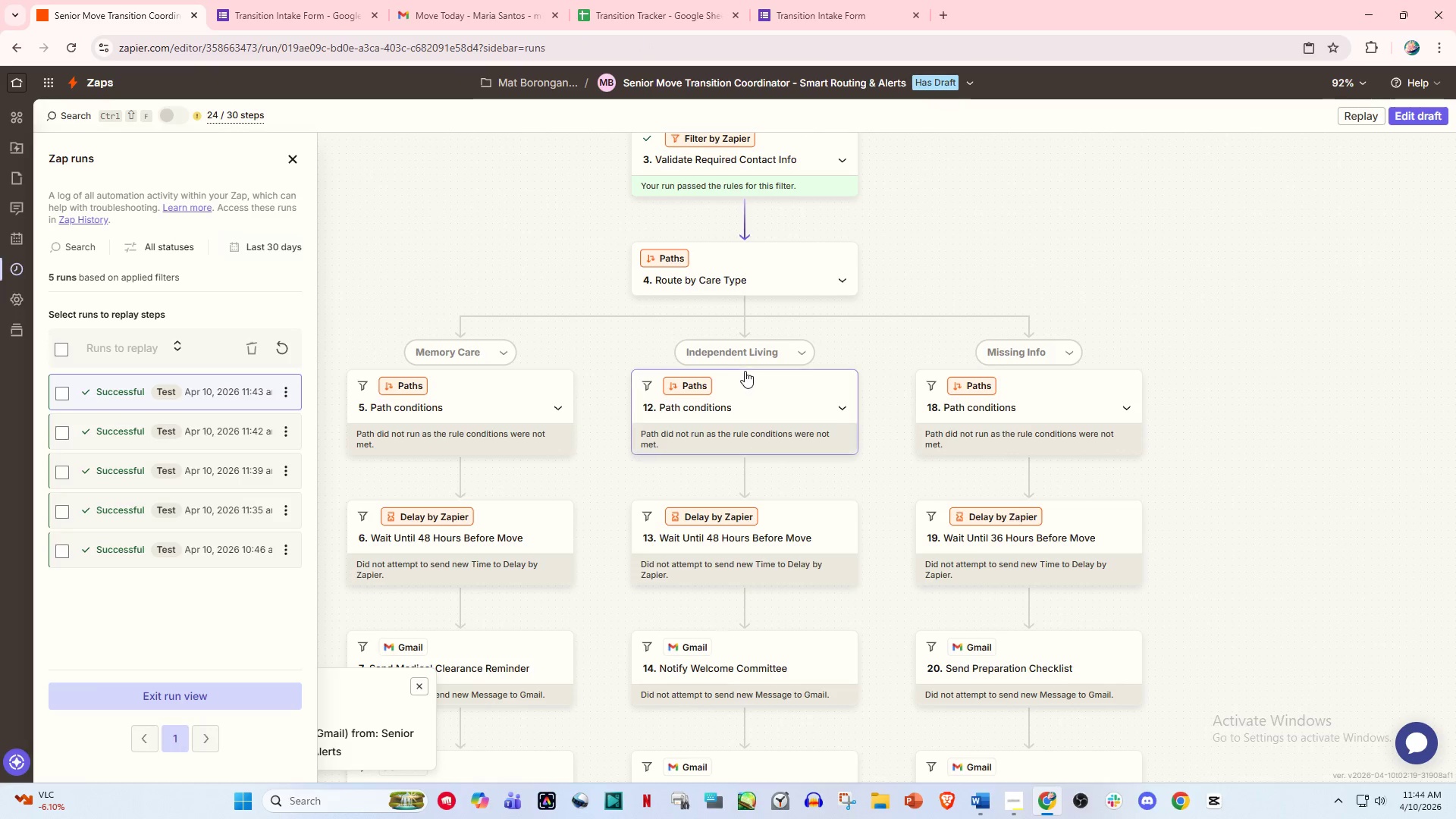 
scroll: coordinate [766, 388], scroll_direction: down, amount: 12.0
 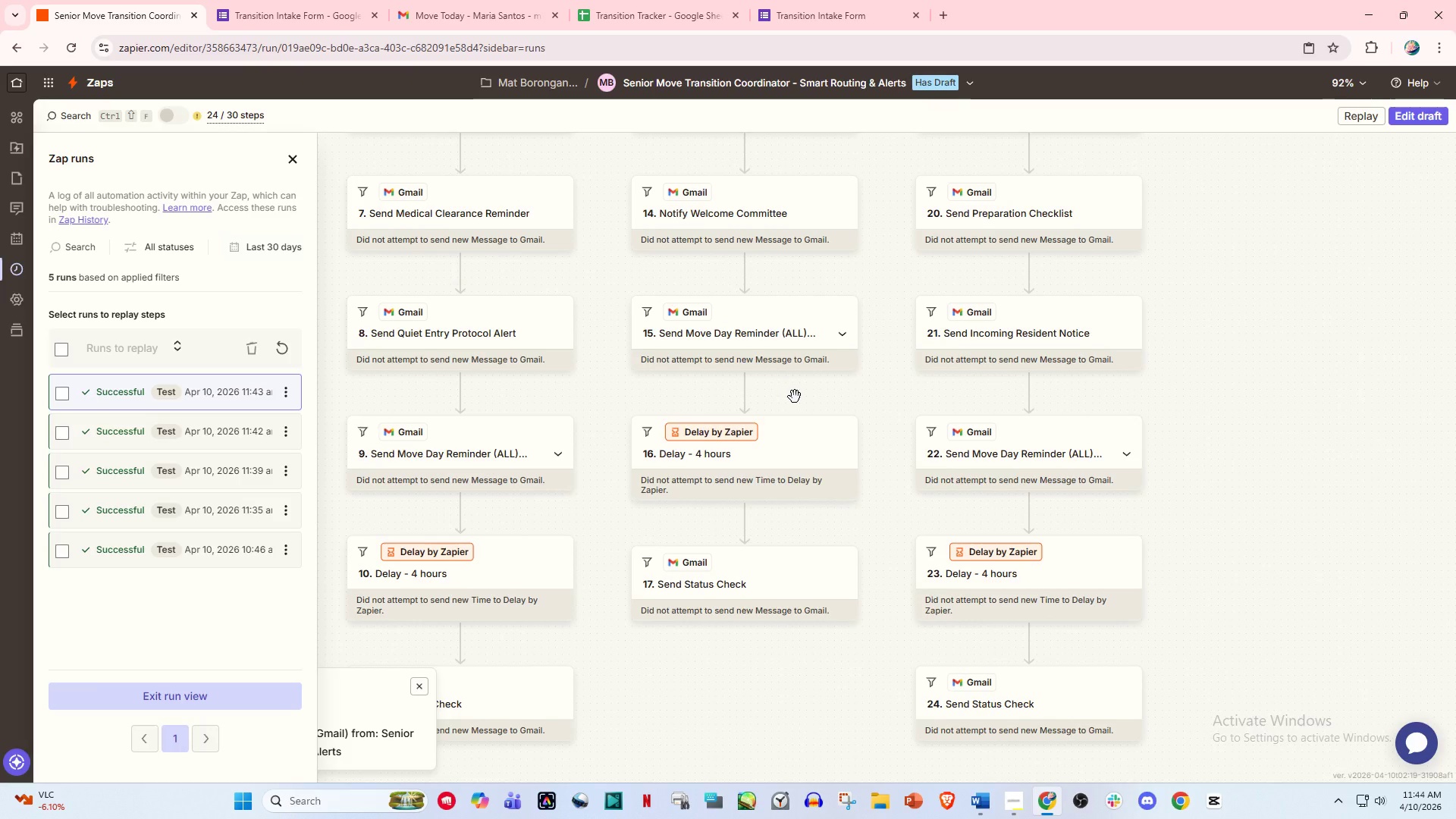 
scroll: coordinate [799, 399], scroll_direction: up, amount: 11.0
 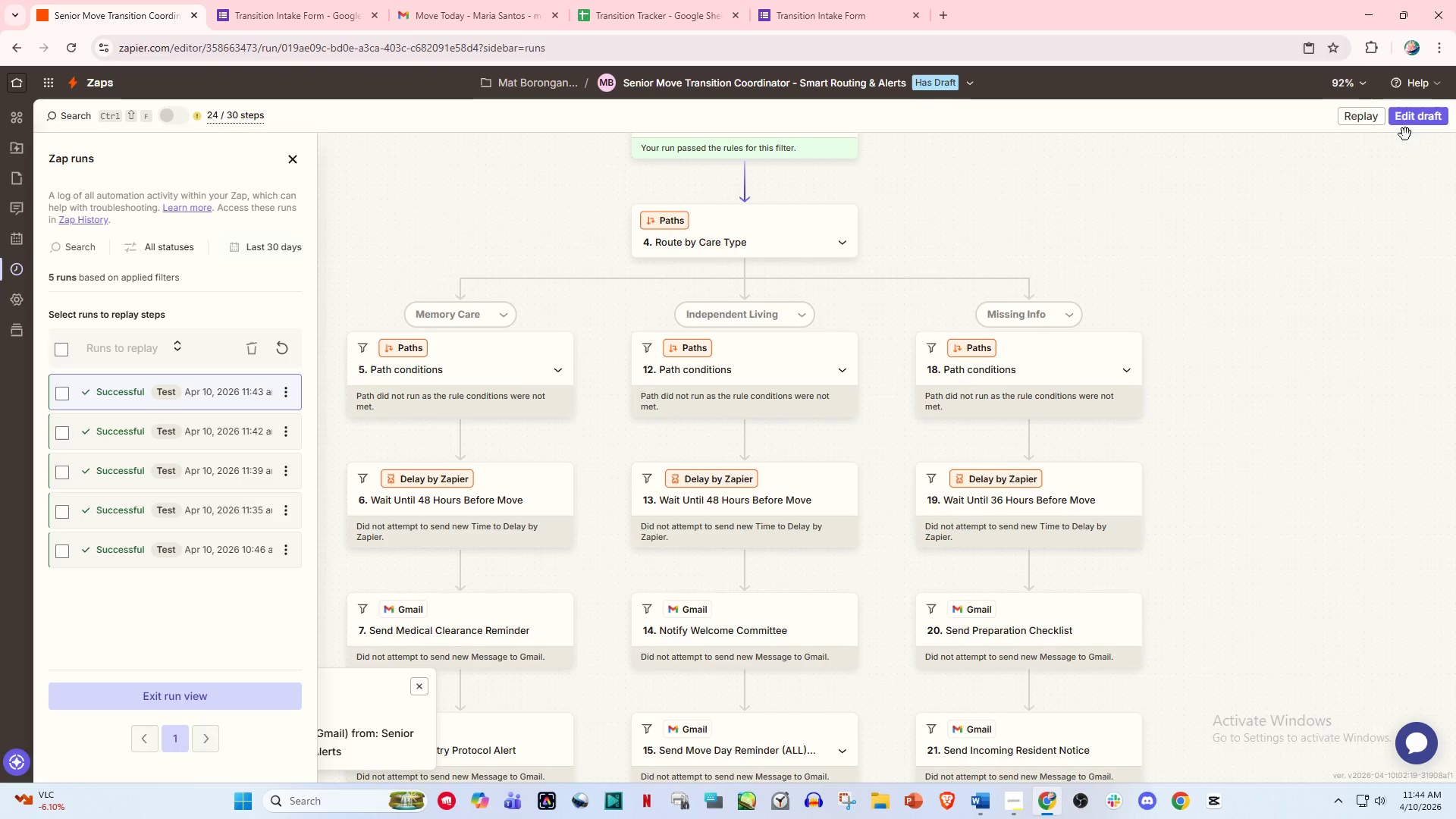 
left_click([1425, 118])
 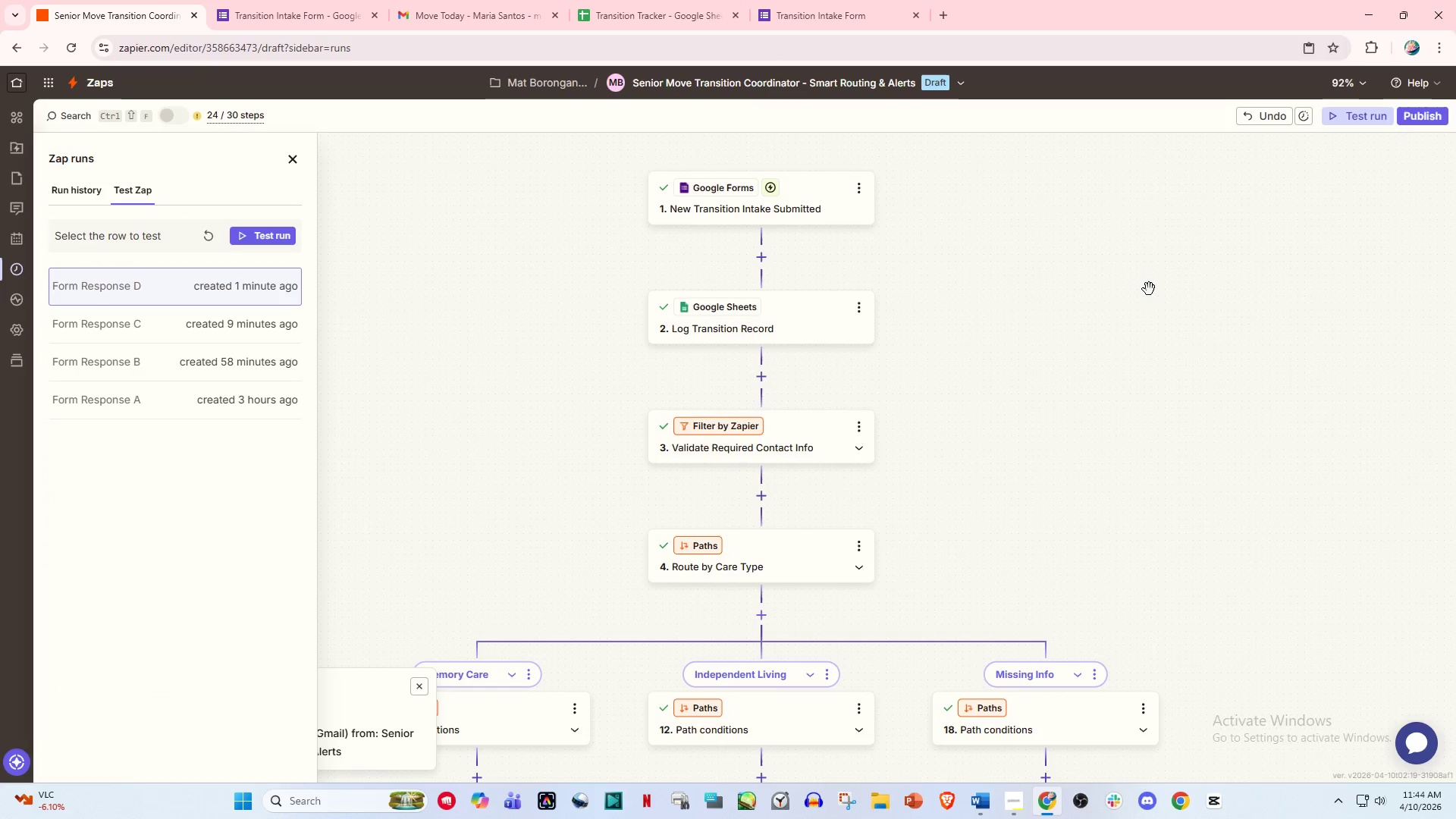 
scroll: coordinate [1122, 324], scroll_direction: down, amount: 3.0
 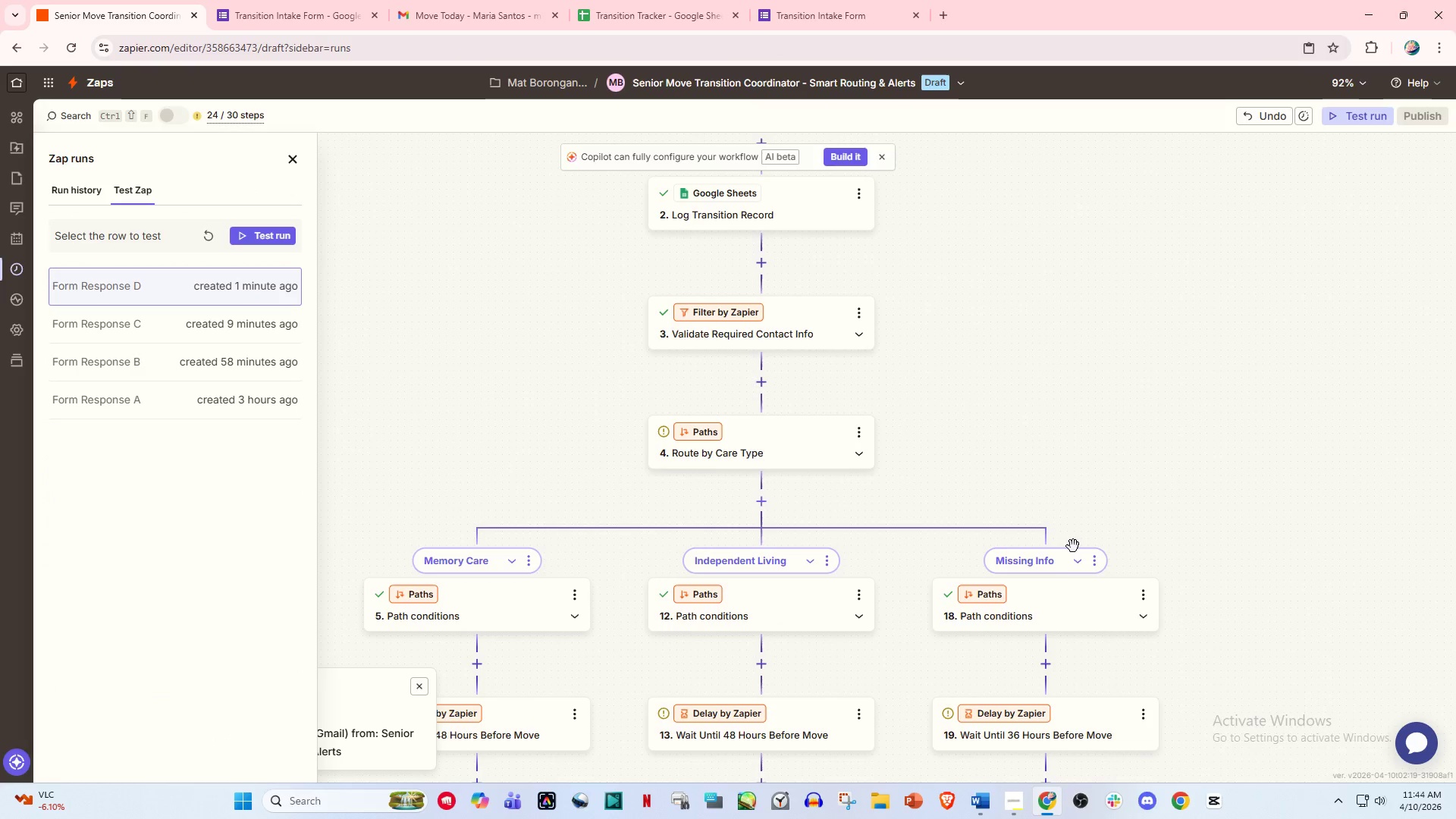 
left_click([1102, 557])
 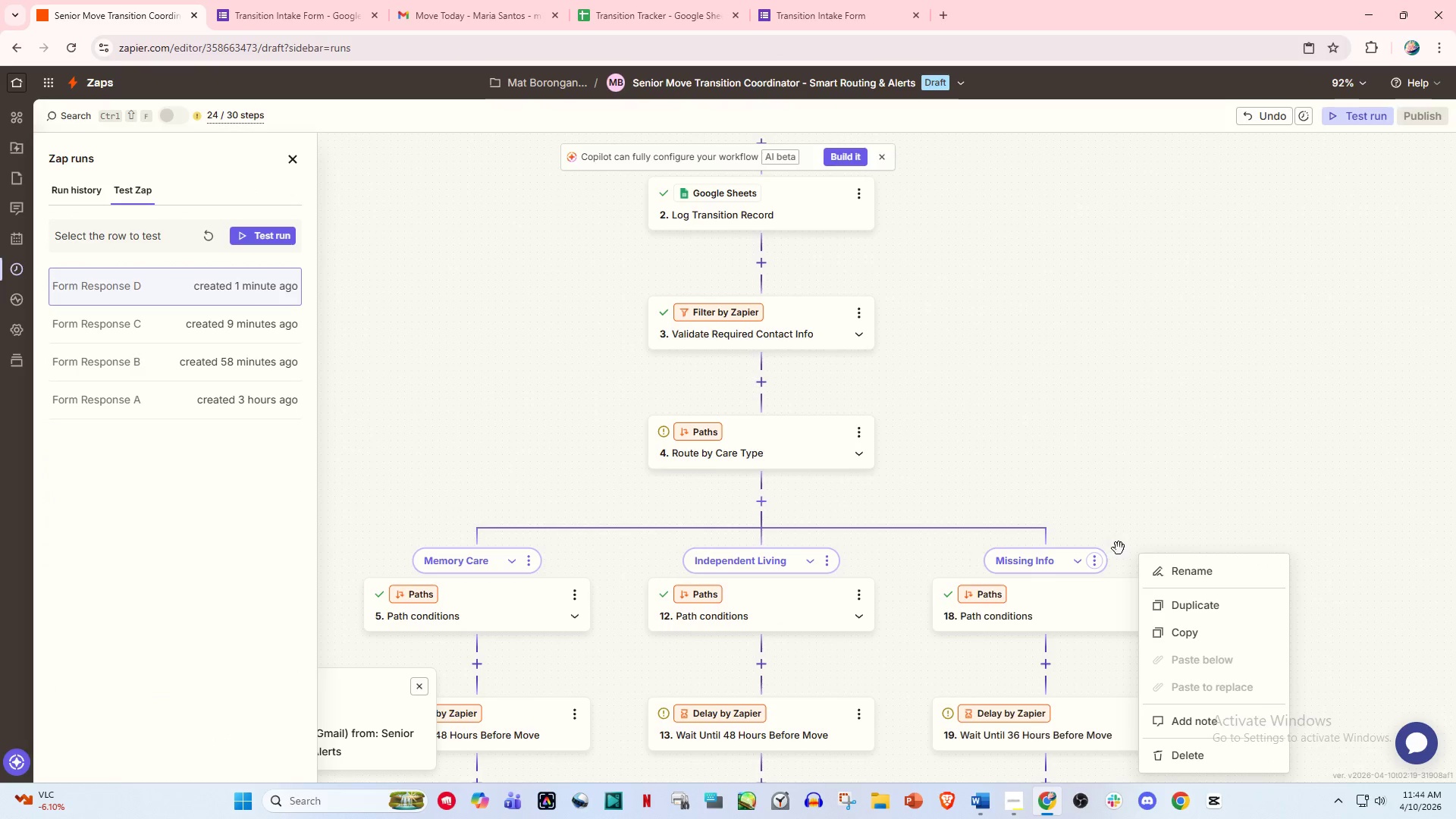 
left_click([1171, 562])
 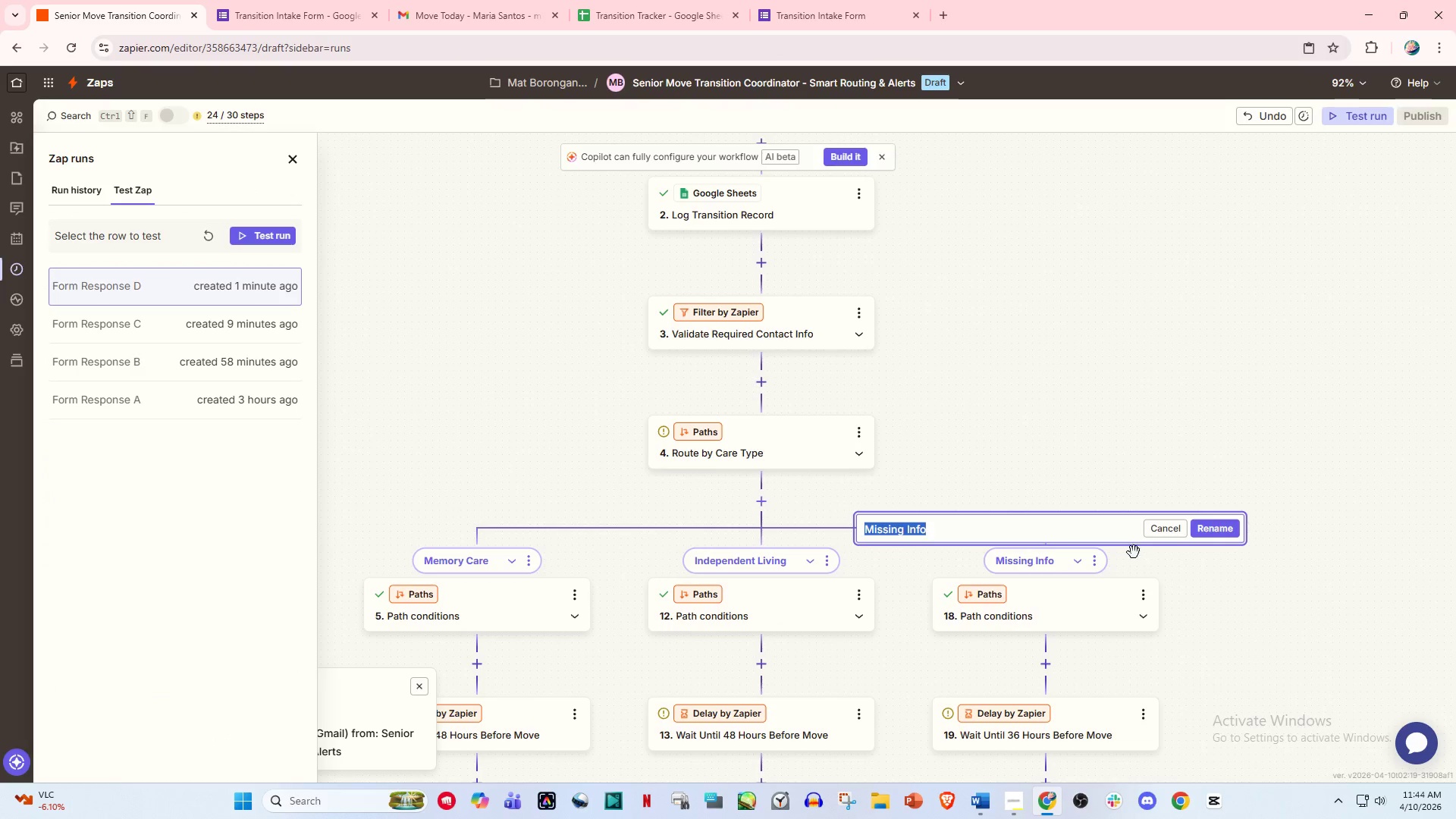 
type(Assidted )
key(Backspace)
key(Backspace)
key(Backspace)
key(Backspace)
key(Backspace)
type(sted living)
 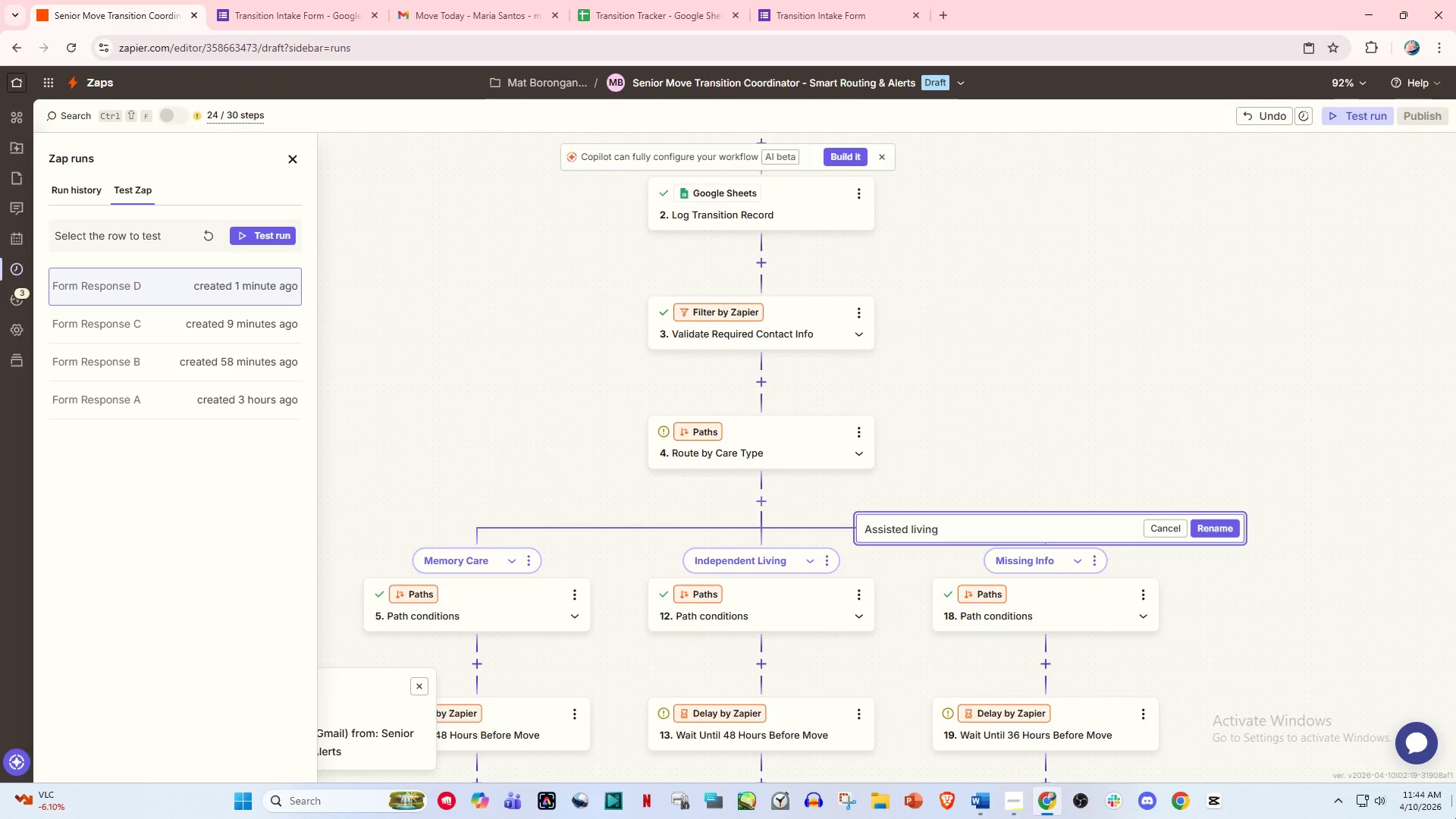 
left_click([1212, 529])
 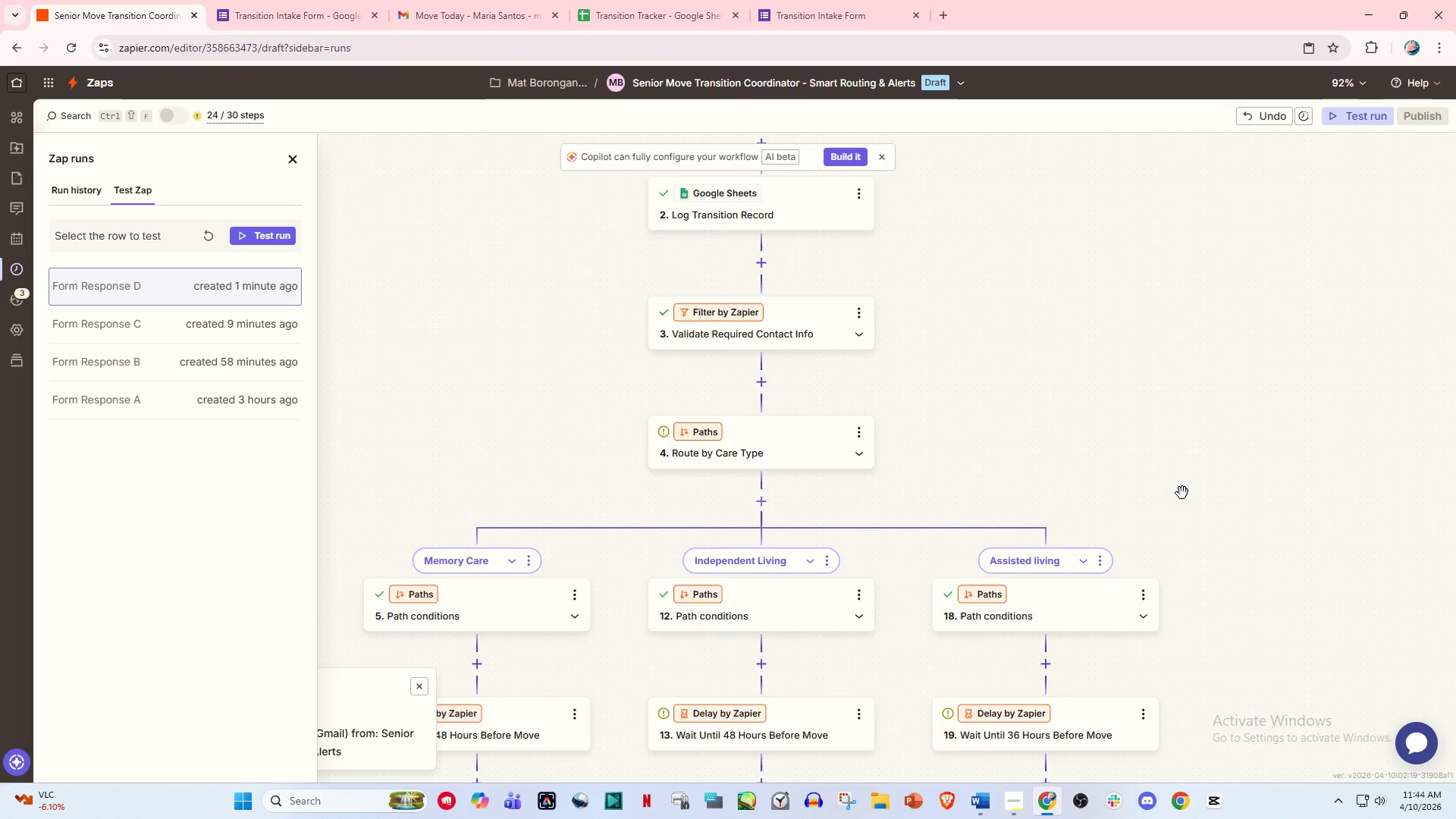 
left_click([1041, 483])
 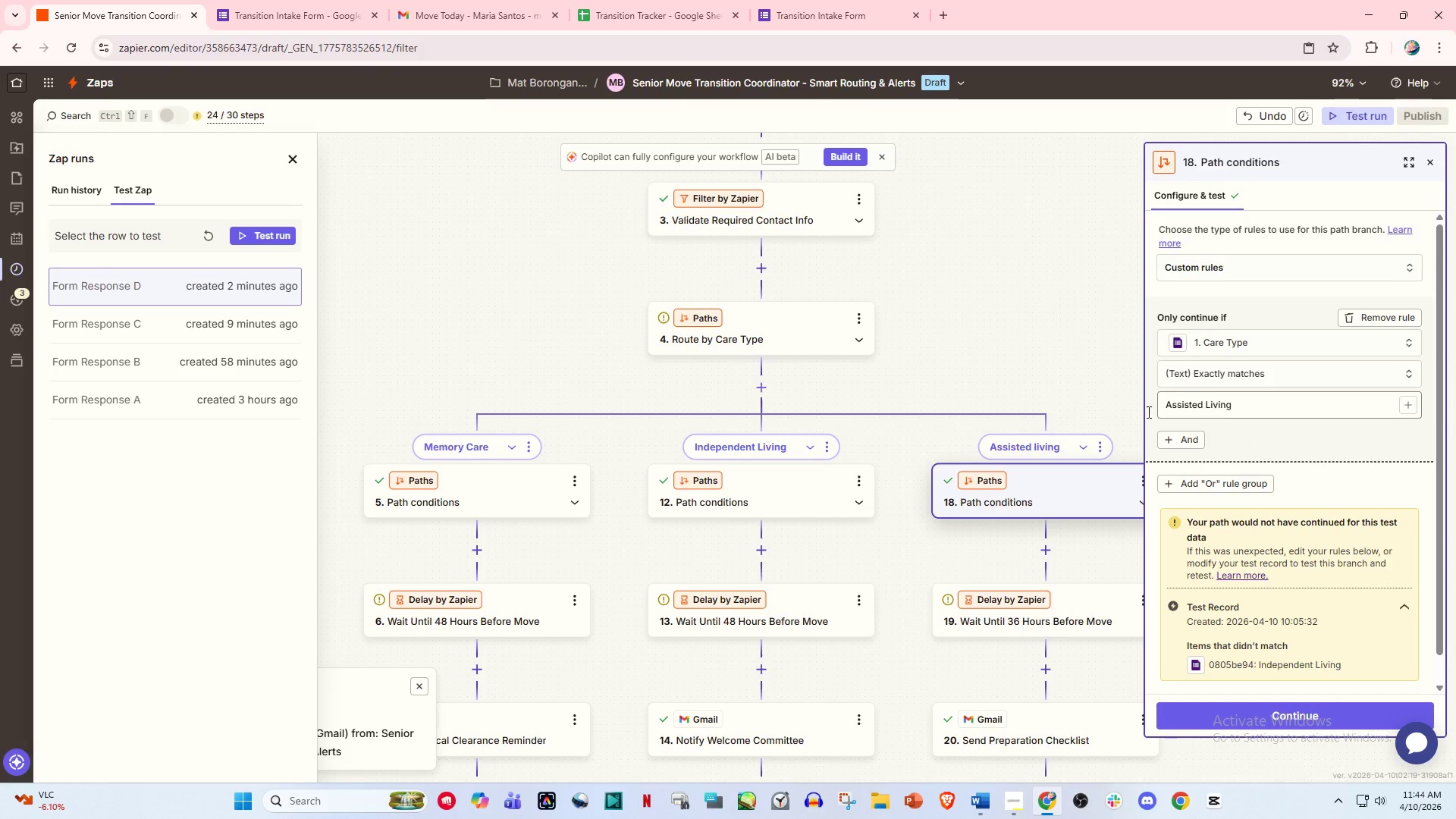 
scroll: coordinate [1181, 492], scroll_direction: down, amount: 3.0
 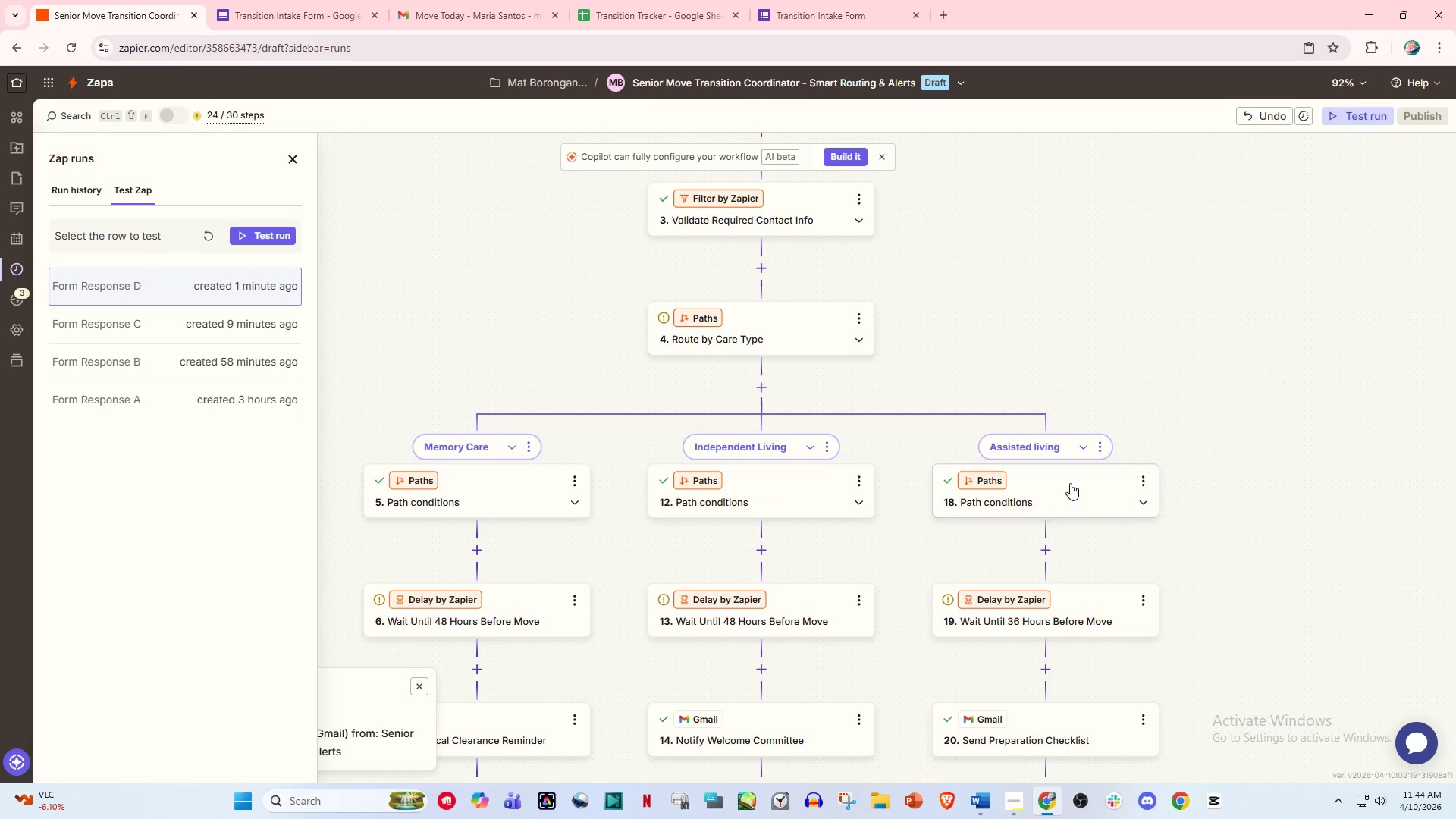 
wait(6.94)
 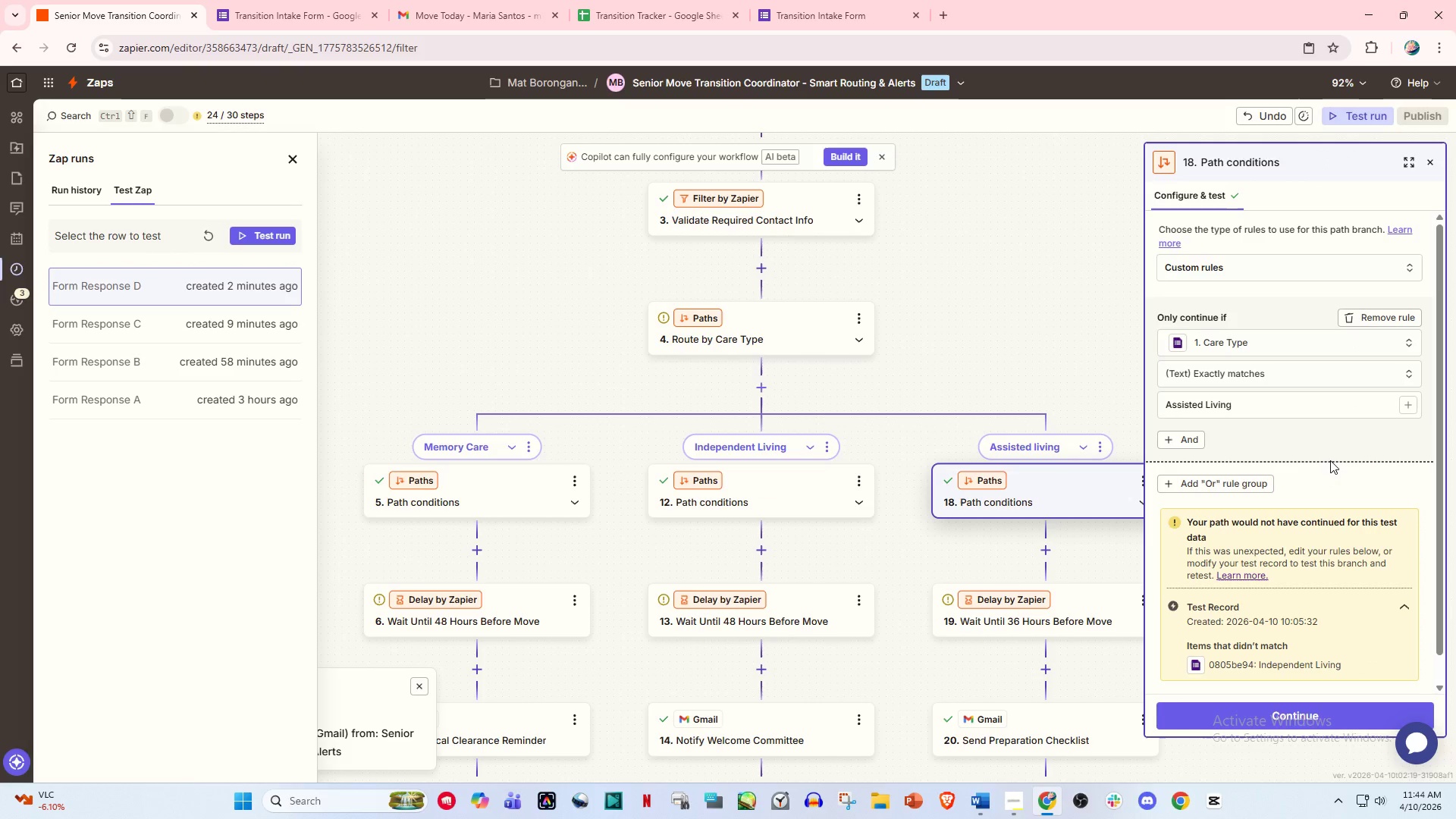 
left_click([628, 0])
 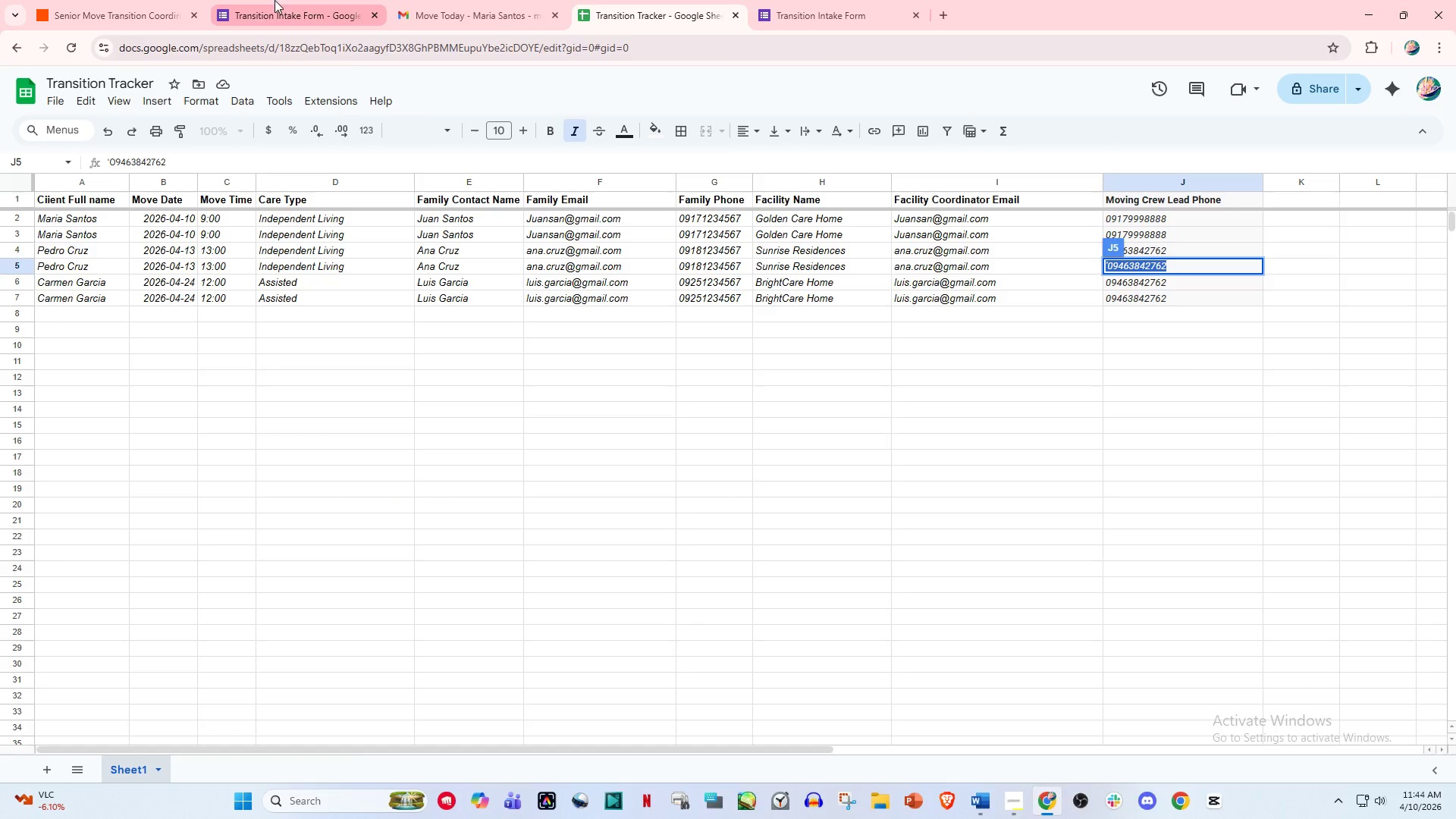 
left_click([140, 9])
 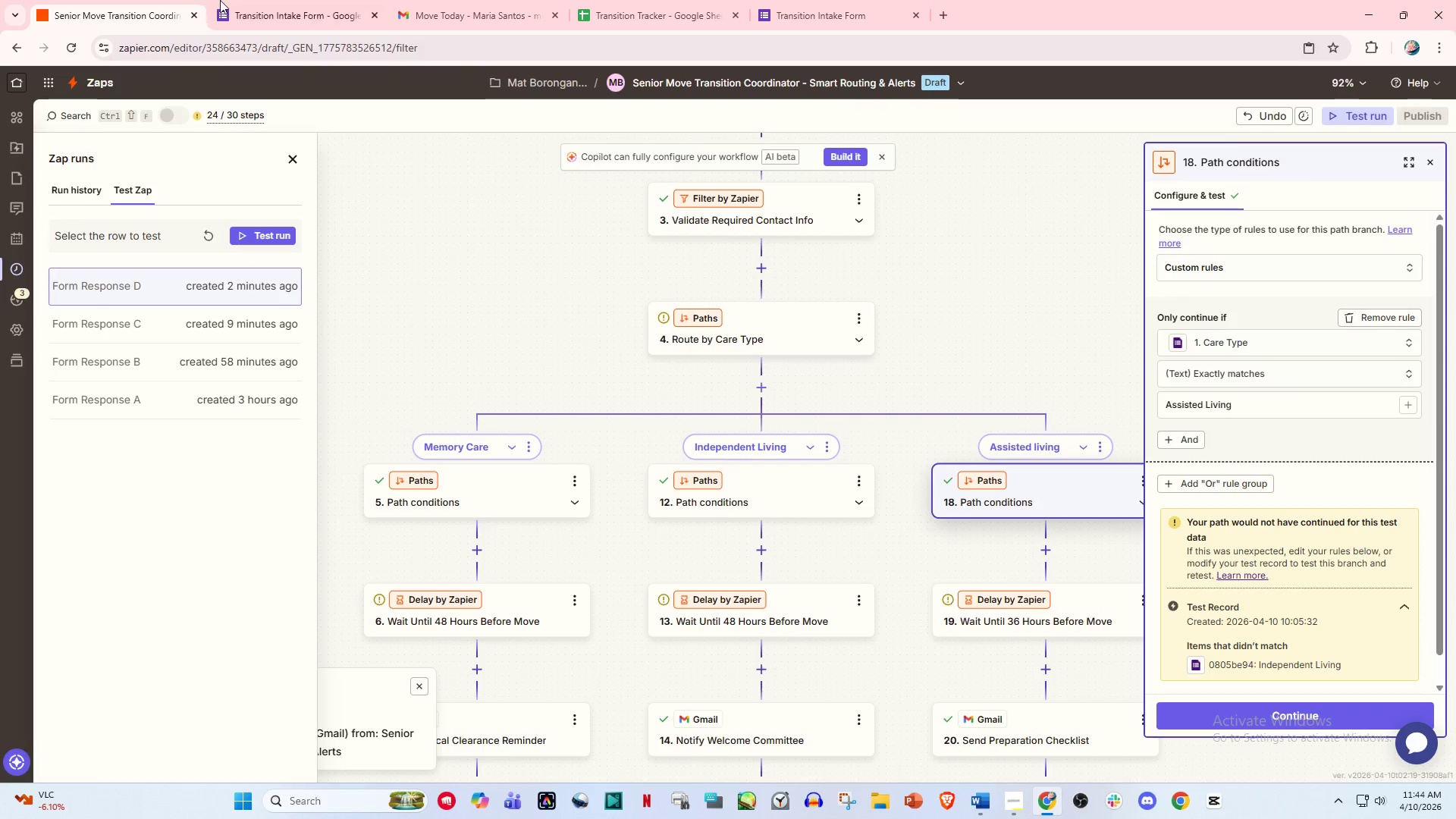 
left_click([254, 0])
 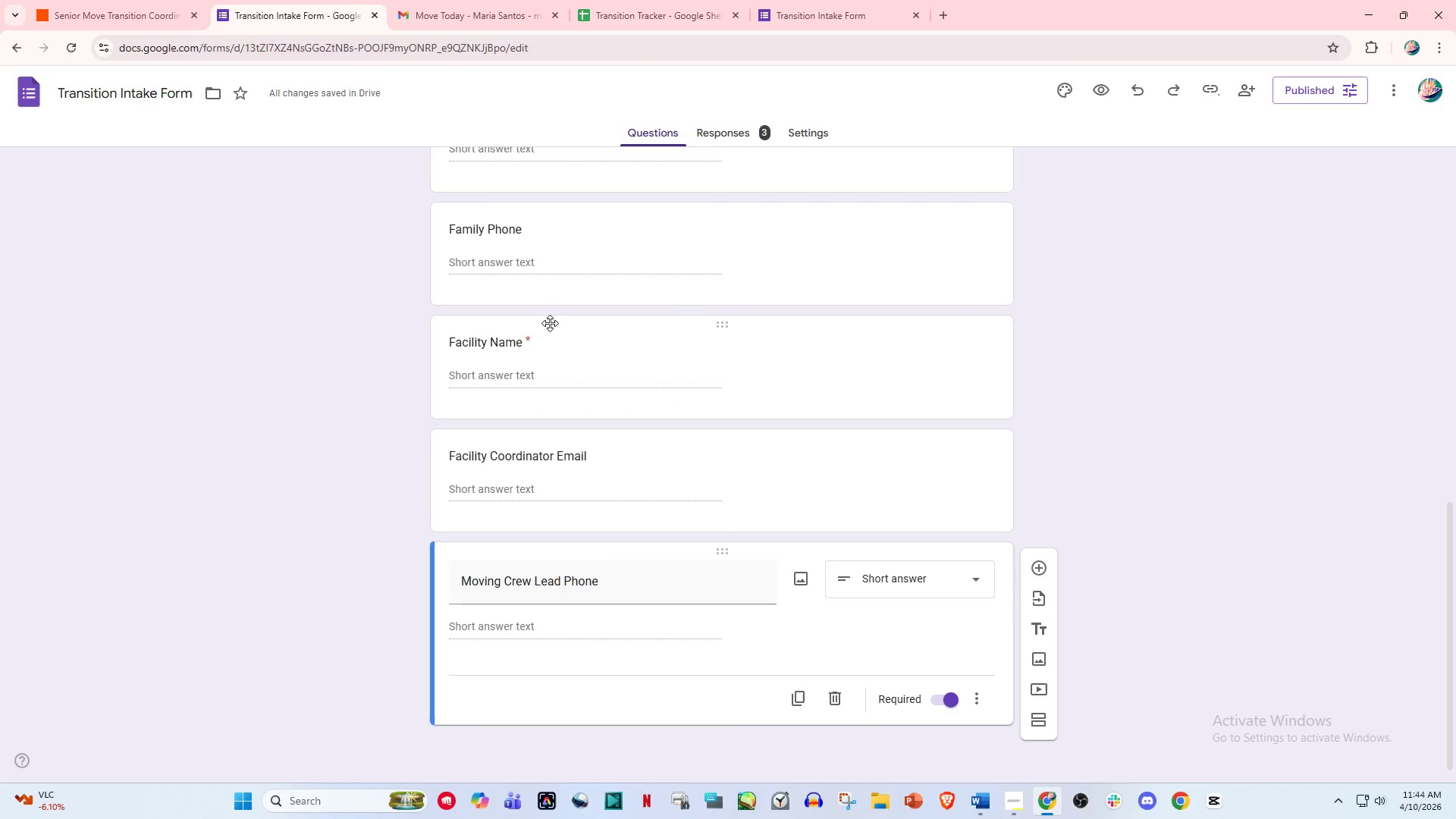 
scroll: coordinate [564, 363], scroll_direction: up, amount: 6.0
 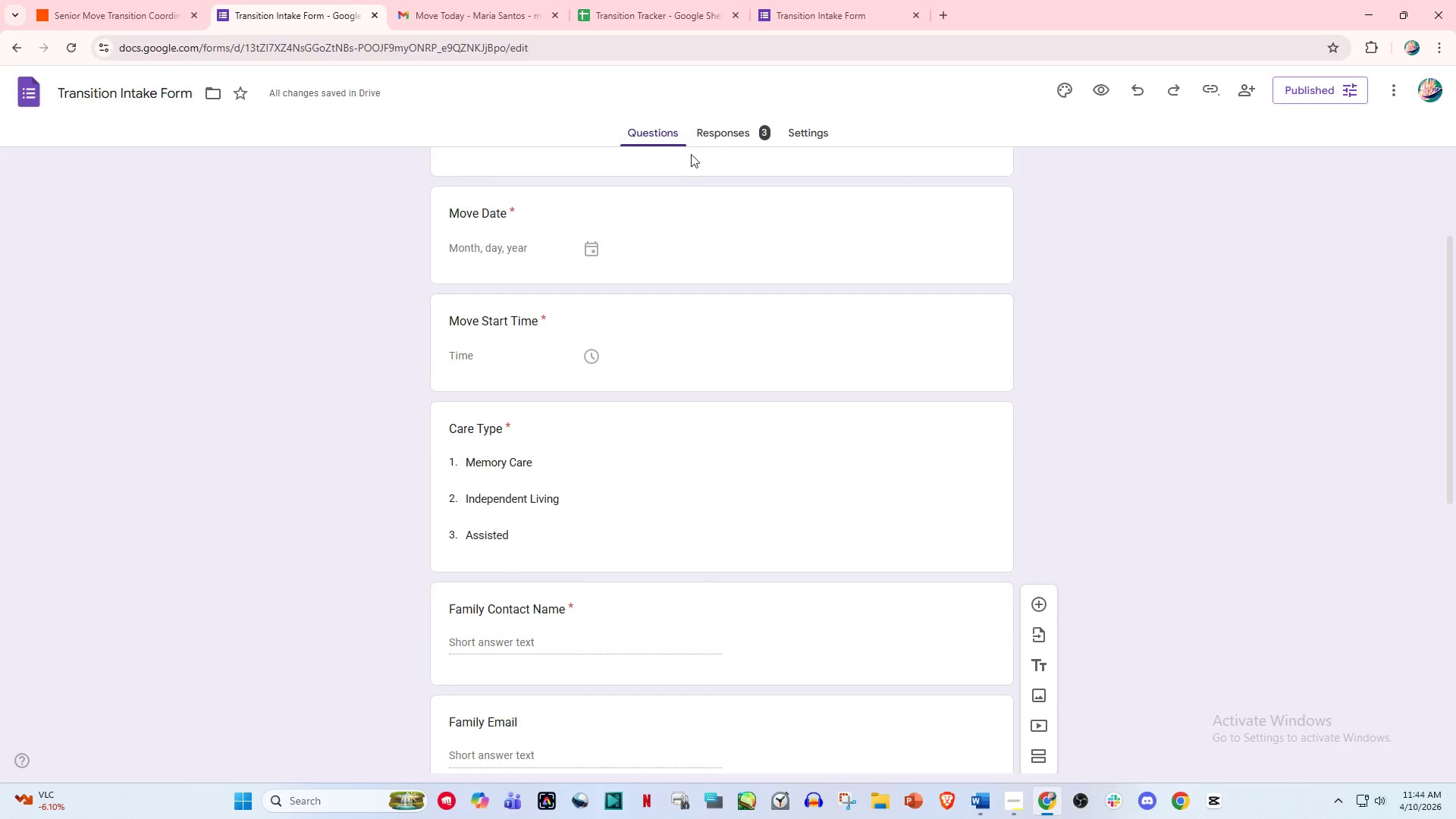 
left_click([709, 136])
 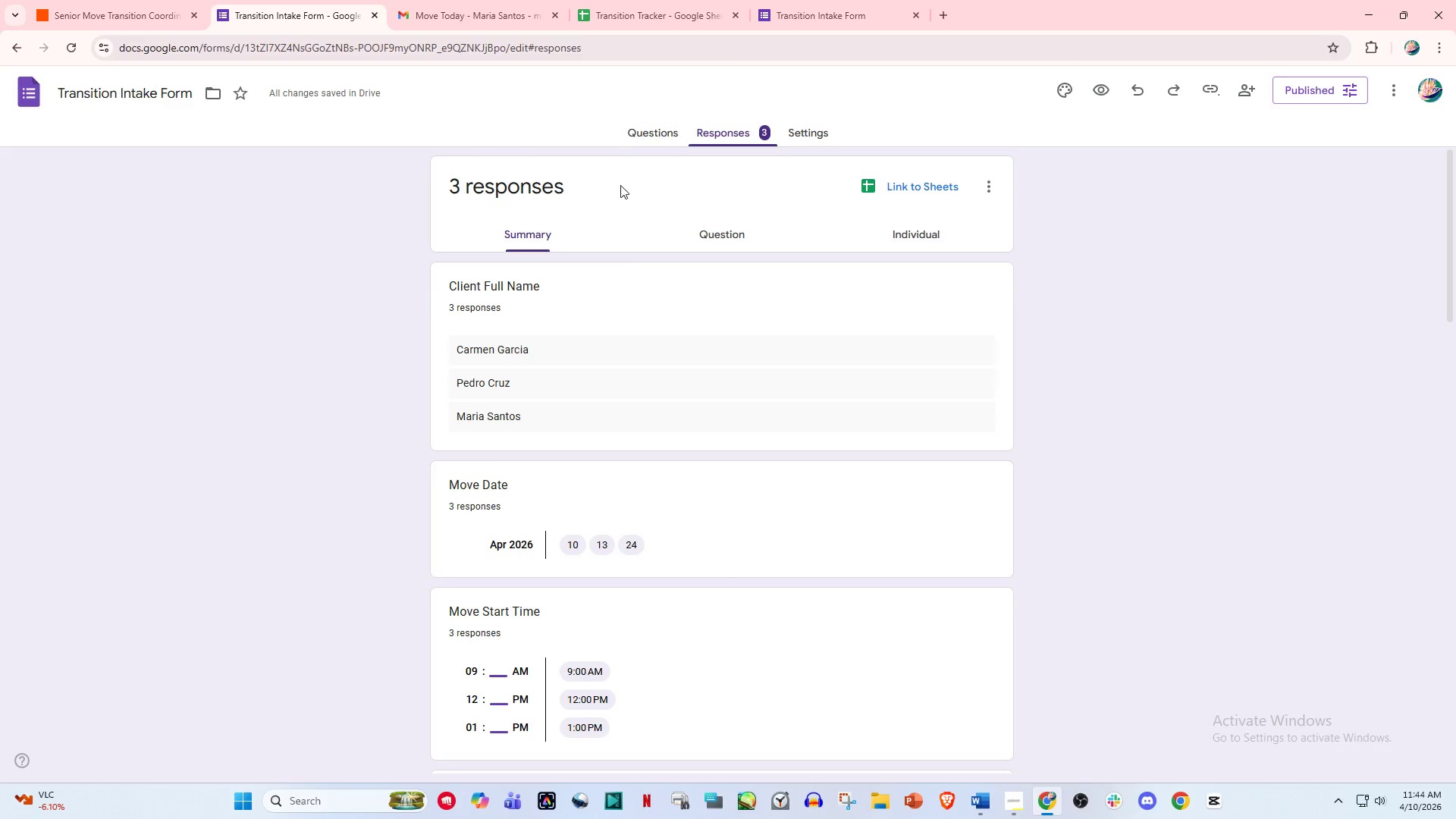 
scroll: coordinate [580, 403], scroll_direction: down, amount: 15.0
 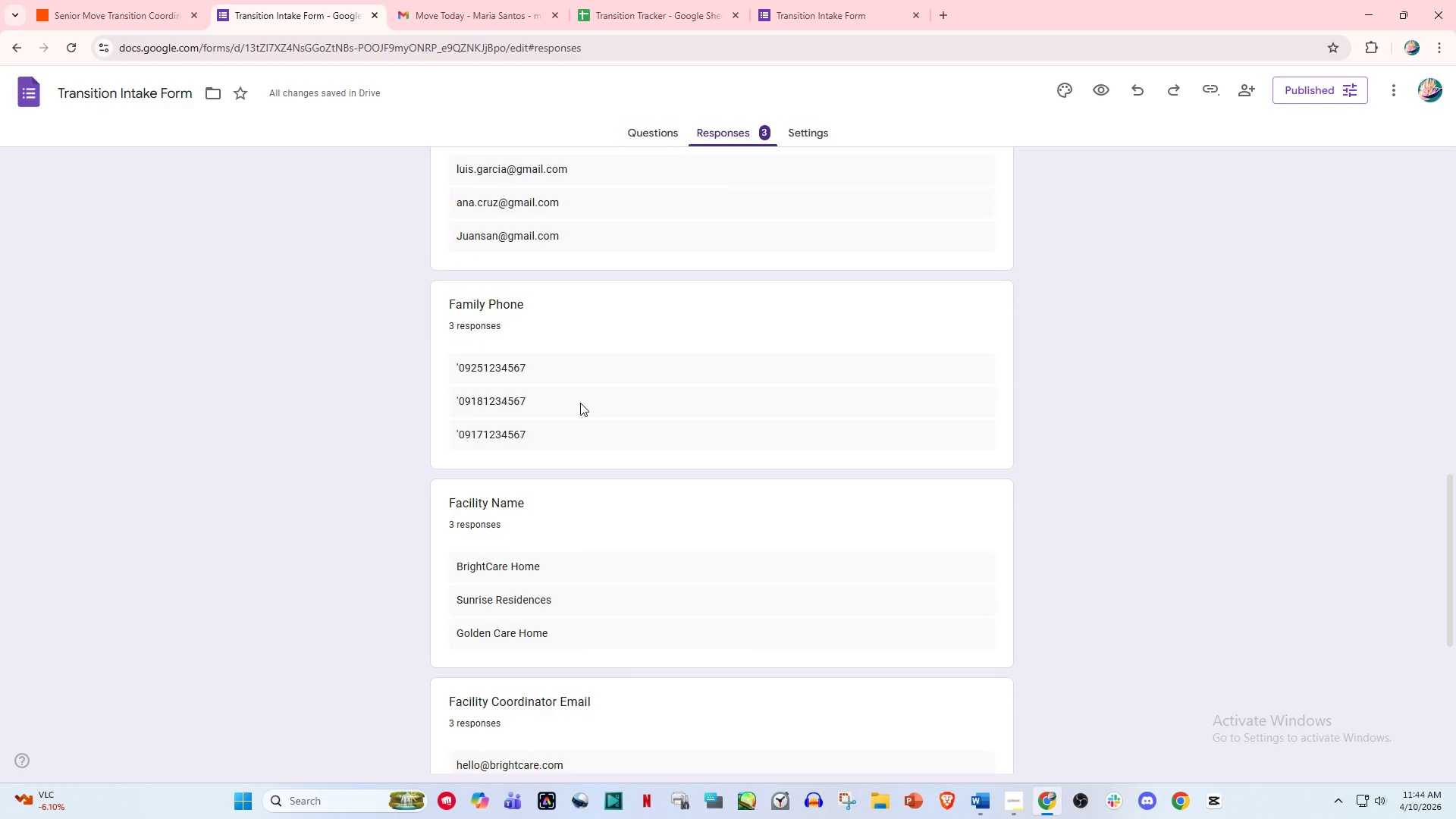 
scroll: coordinate [580, 403], scroll_direction: up, amount: 2.0
 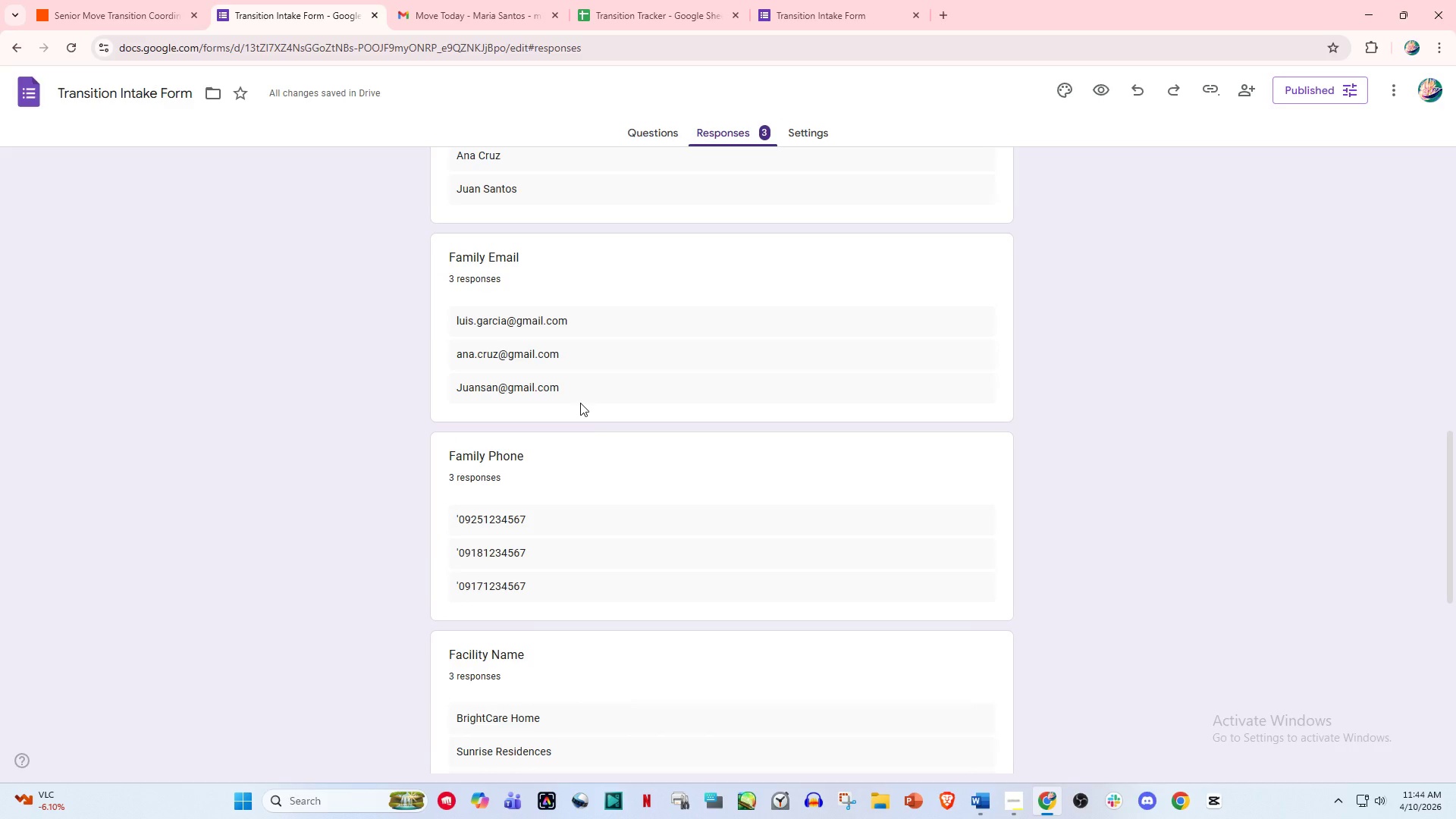 
scroll: coordinate [580, 403], scroll_direction: down, amount: 4.0
 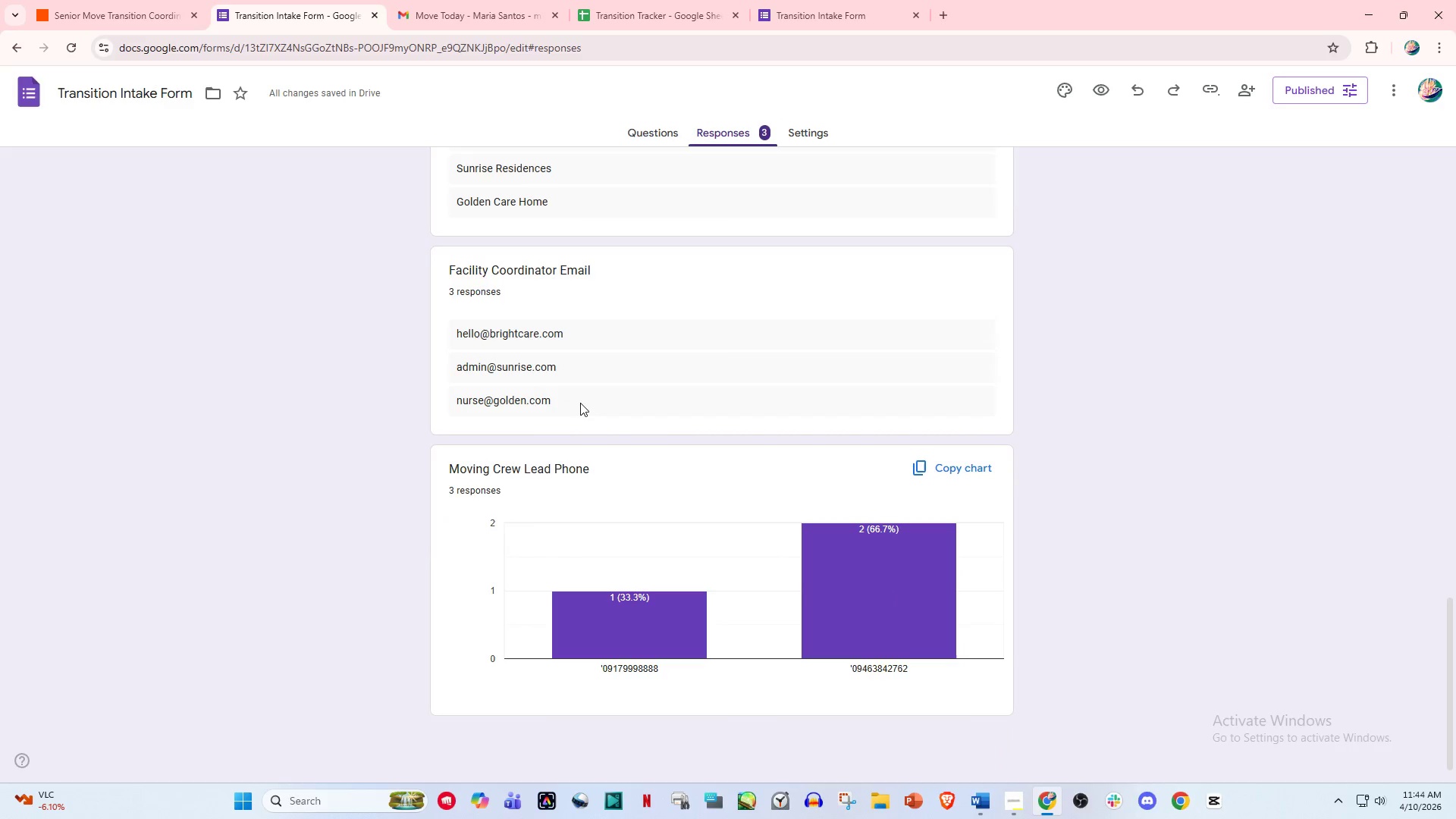 
scroll: coordinate [580, 428], scroll_direction: up, amount: 17.0
 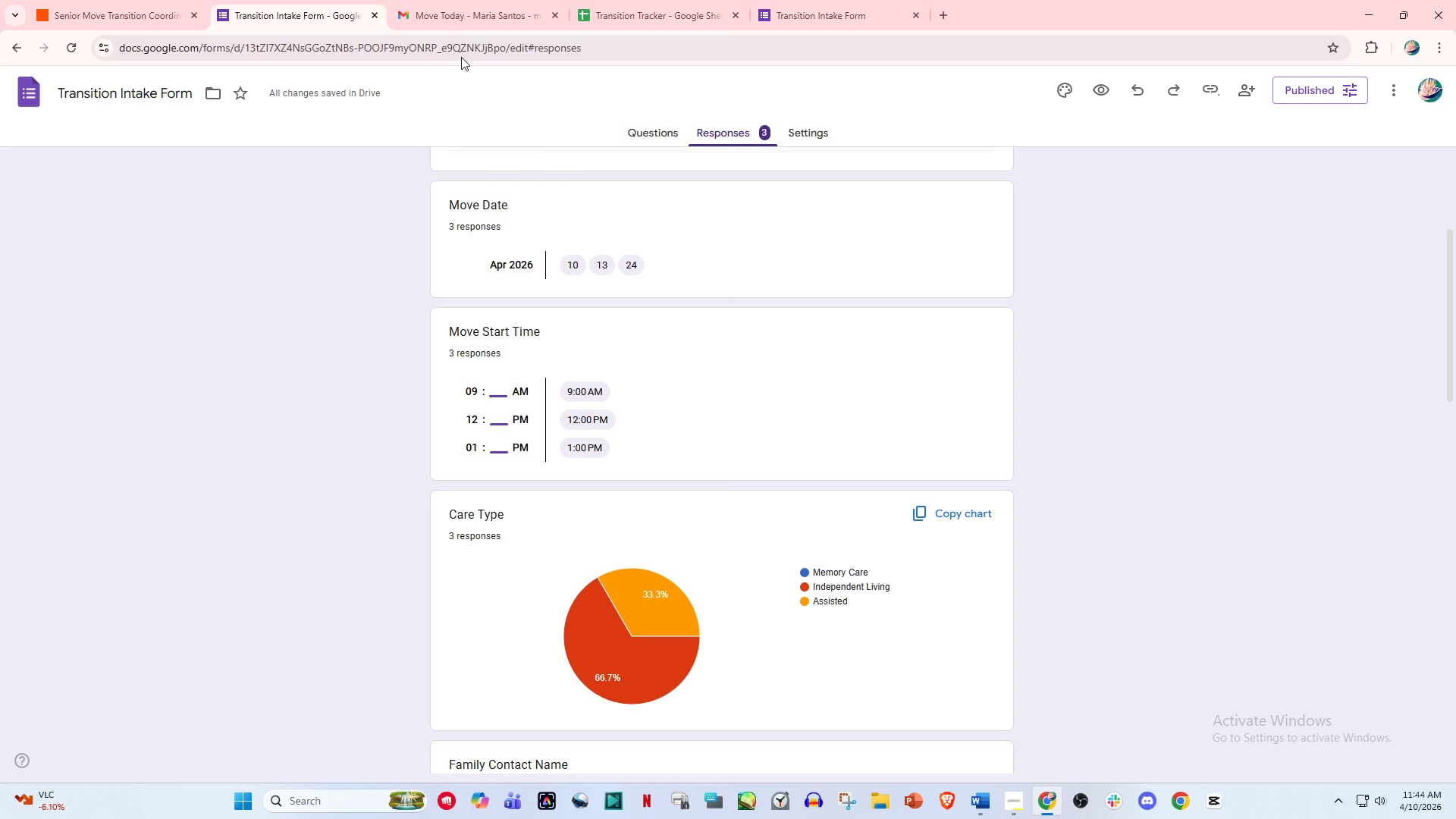 
left_click([192, 0])
 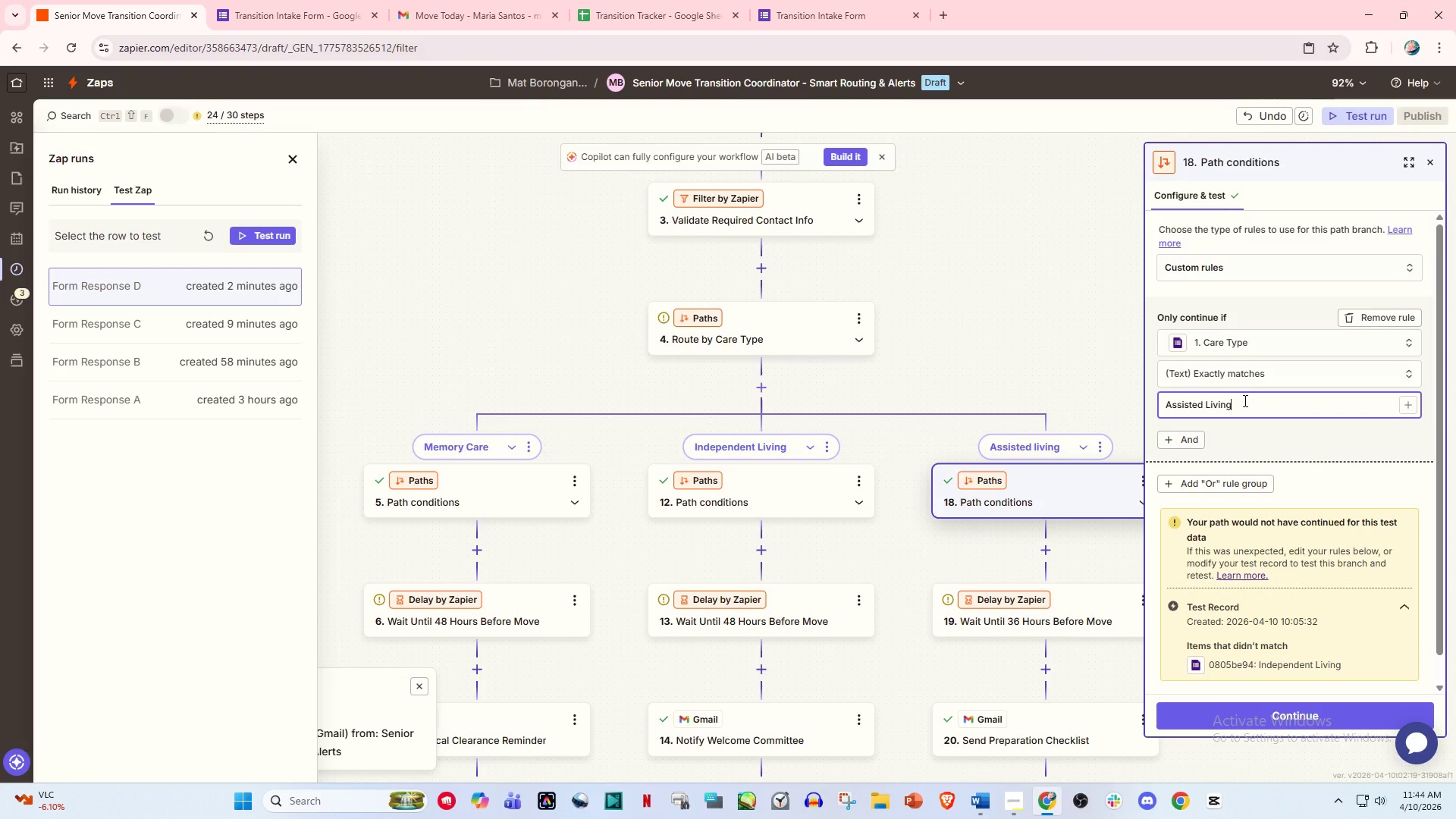 
key(Backspace)
 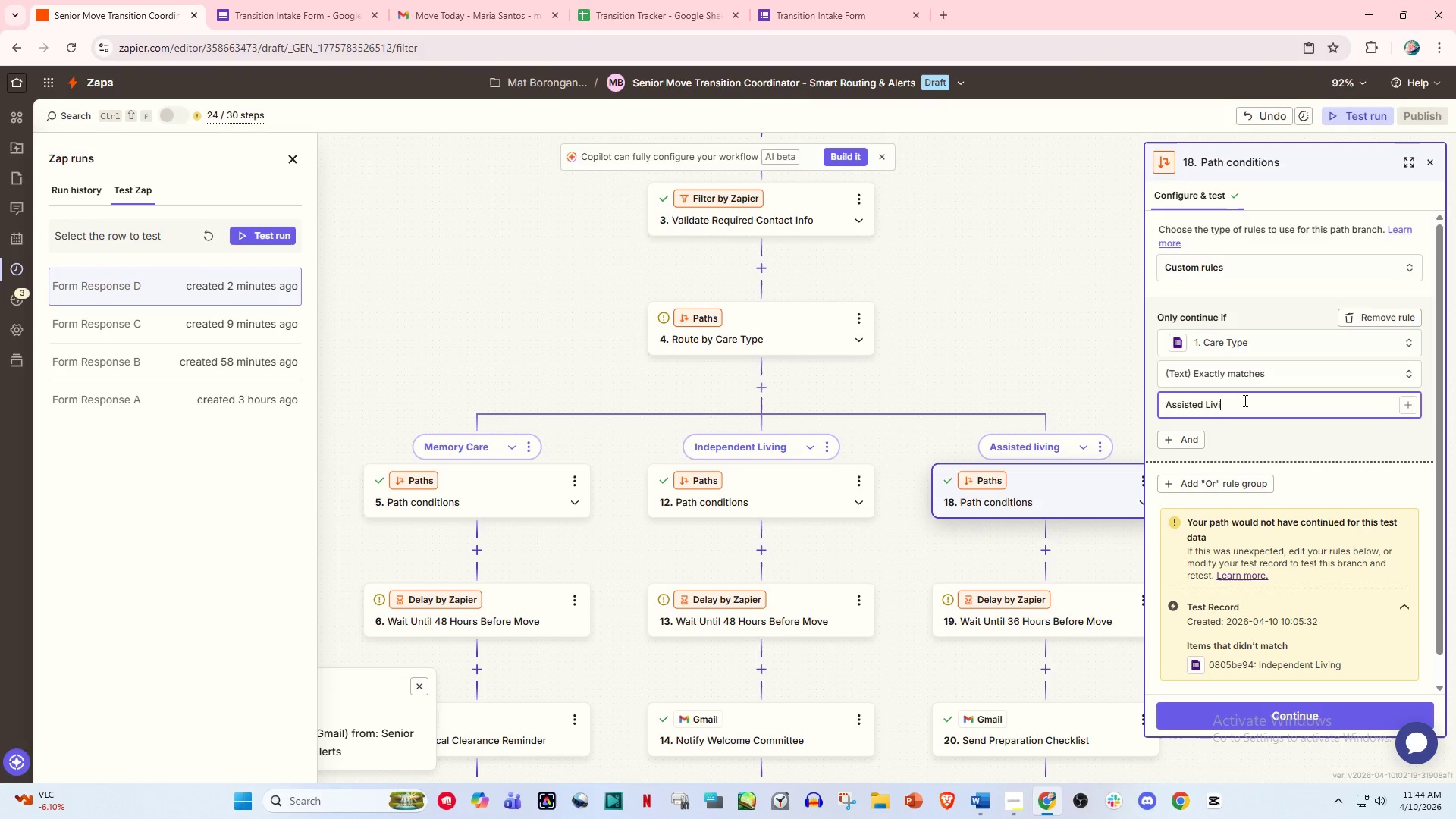 
key(Backspace)
 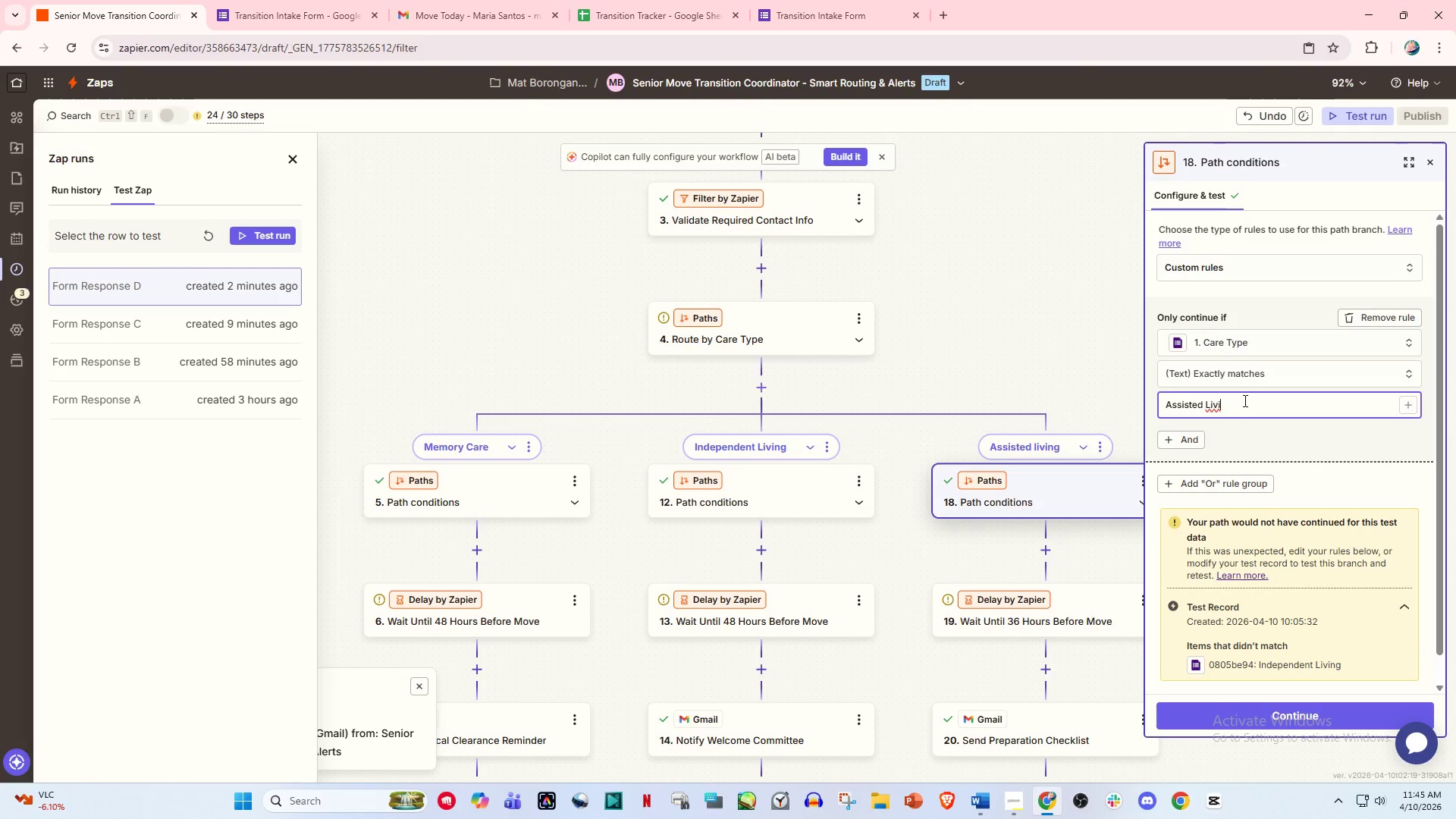 
key(Backspace)
 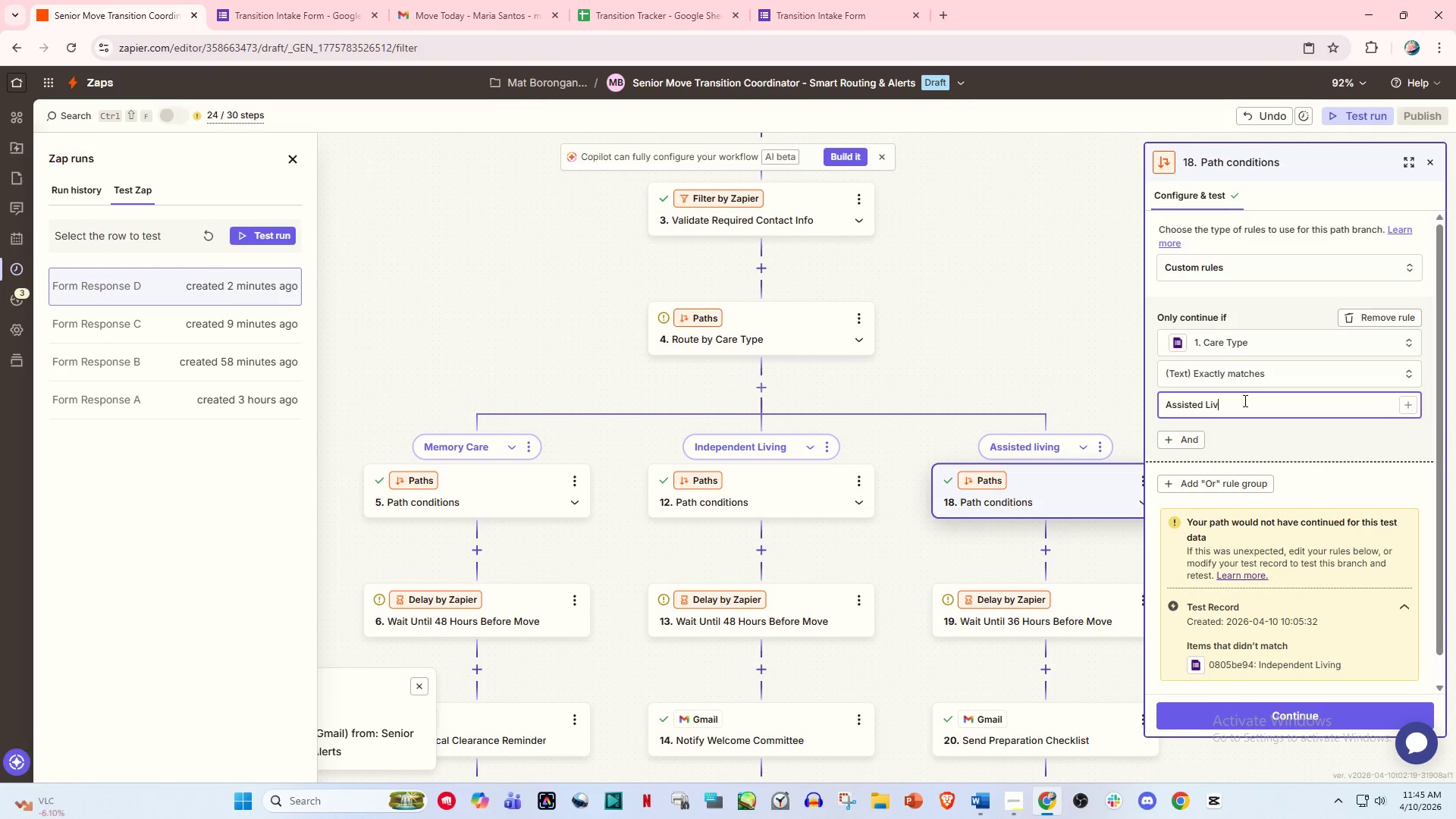 
key(Backspace)
 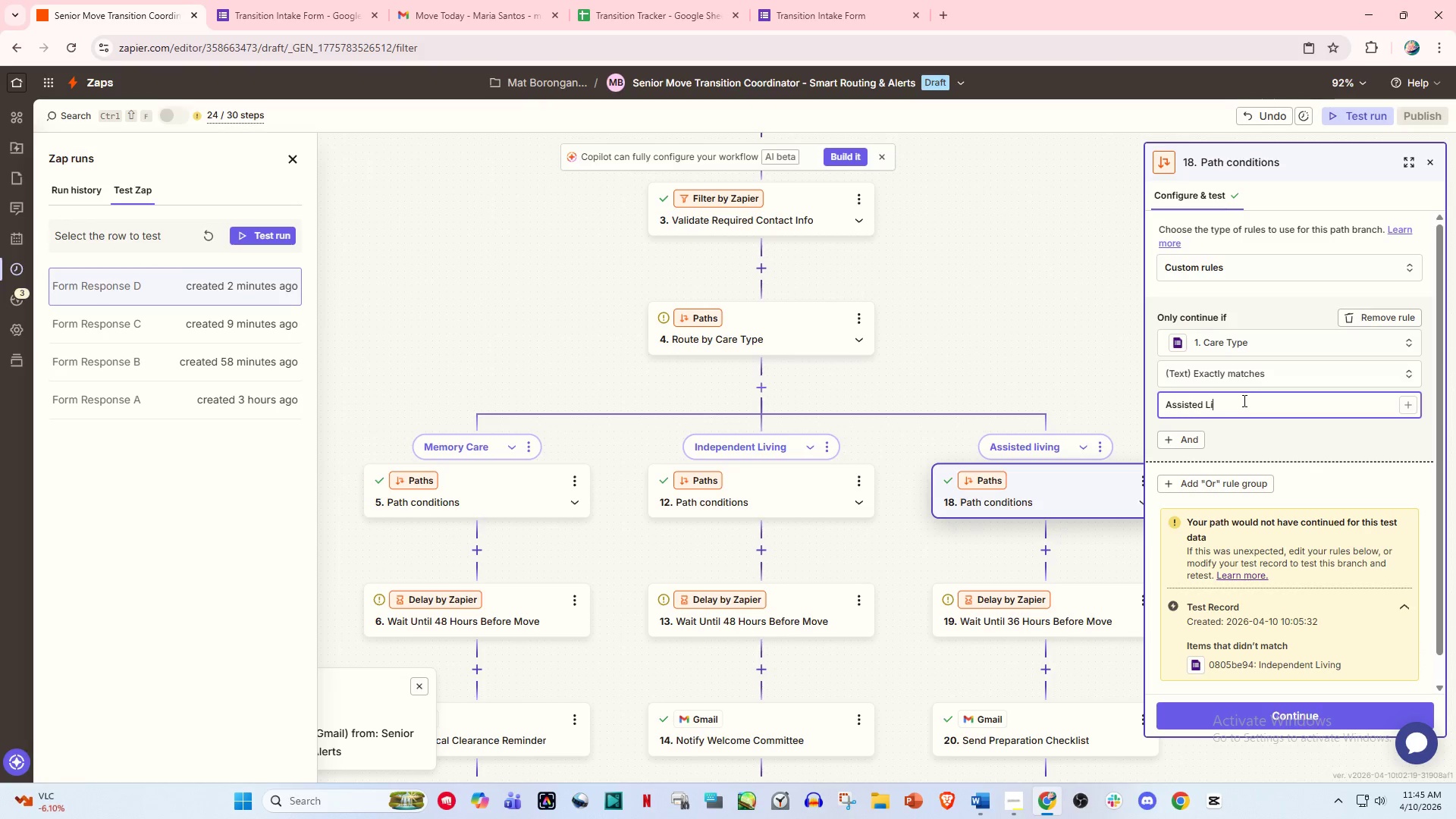 
key(Backspace)
 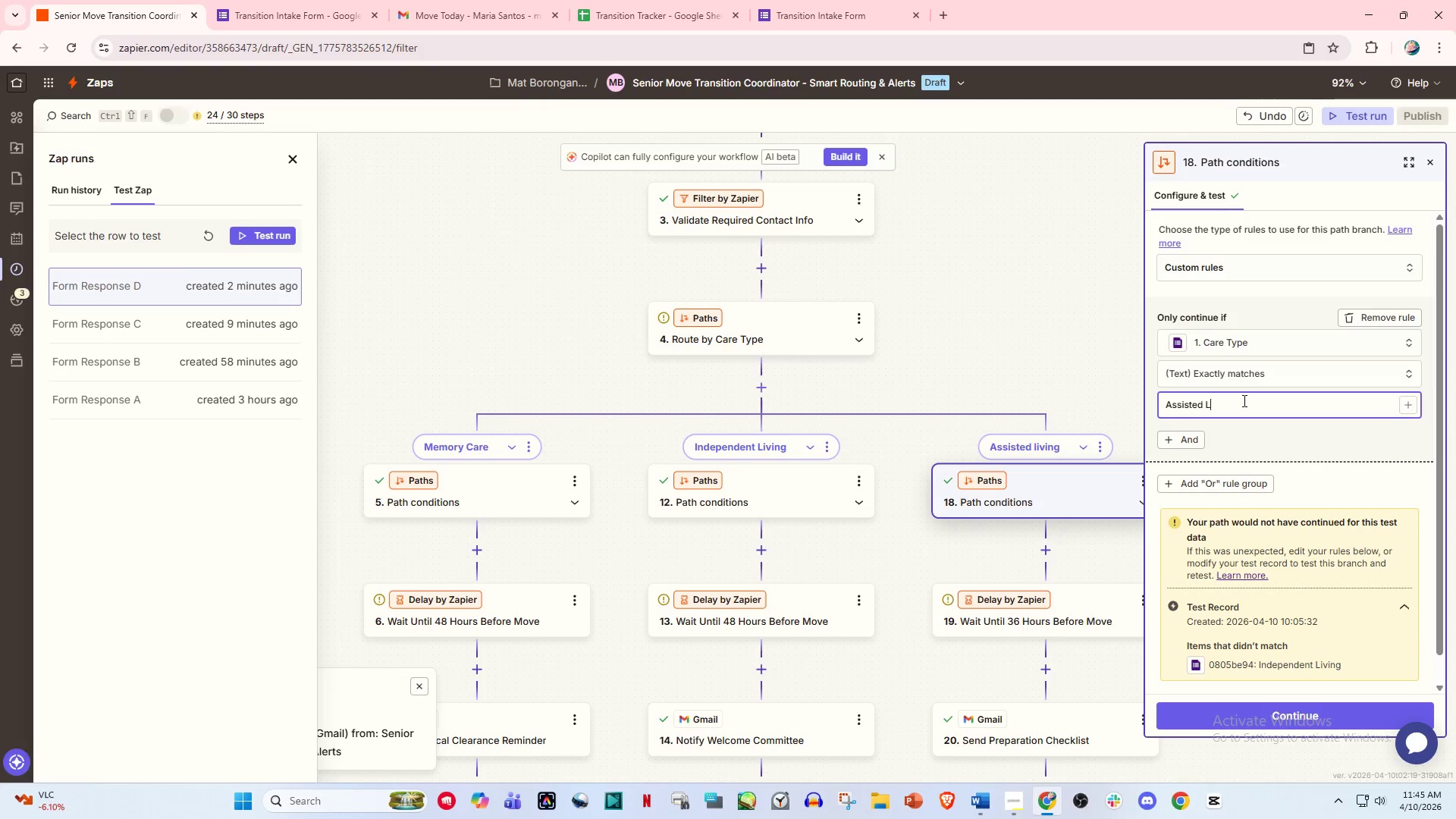 
key(Backspace)
 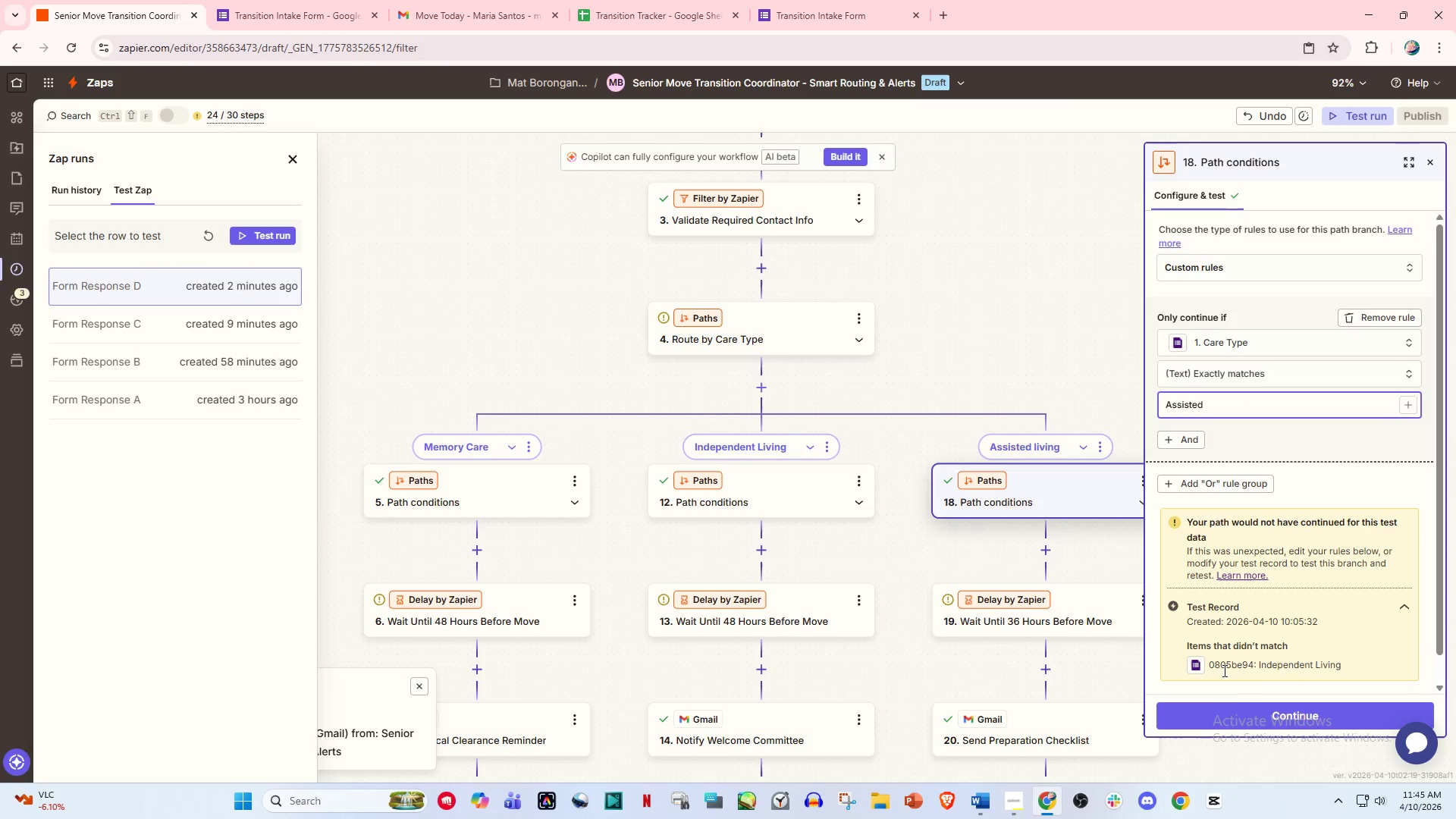 
left_click([1288, 709])
 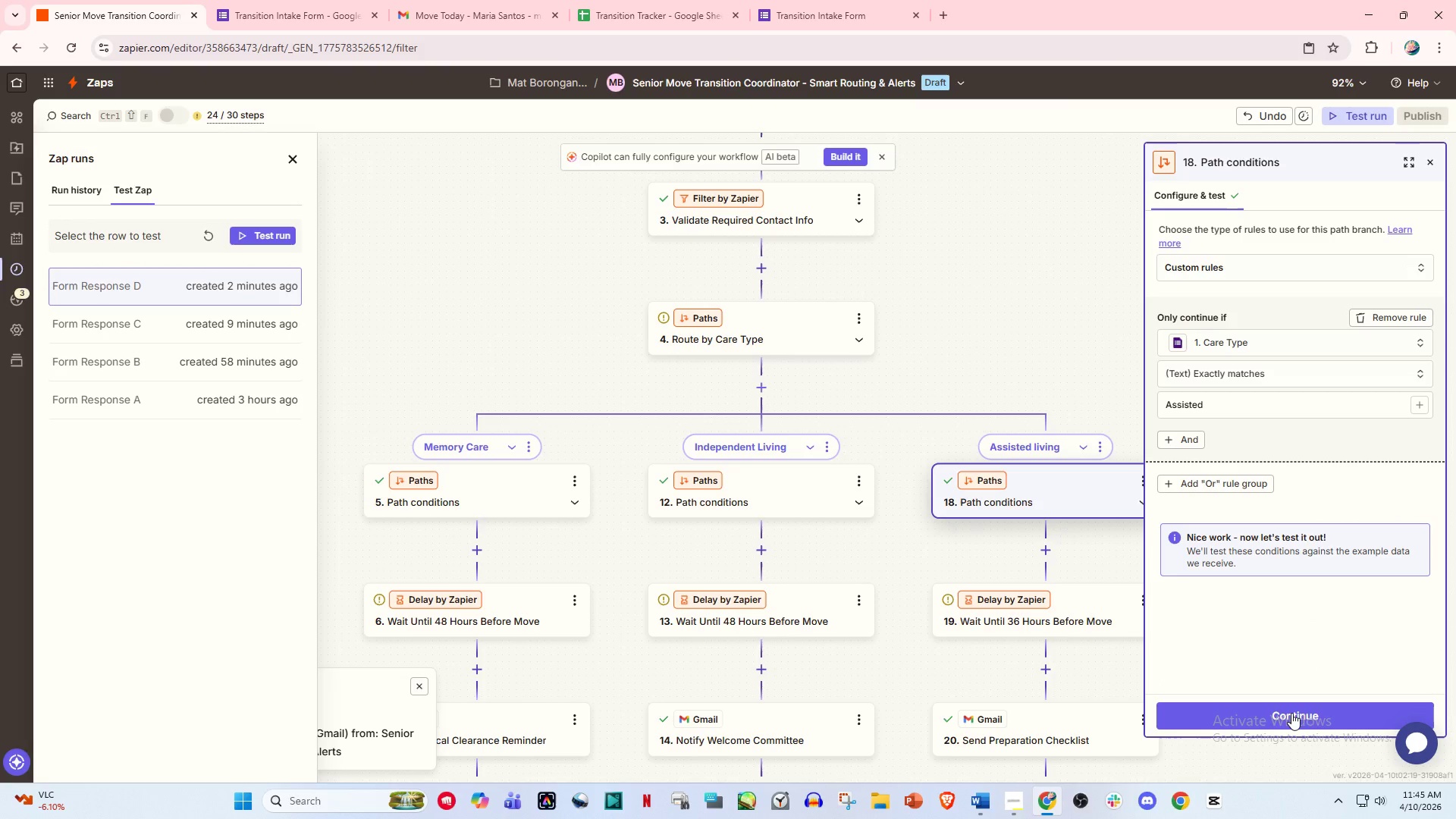 
left_click([1291, 713])
 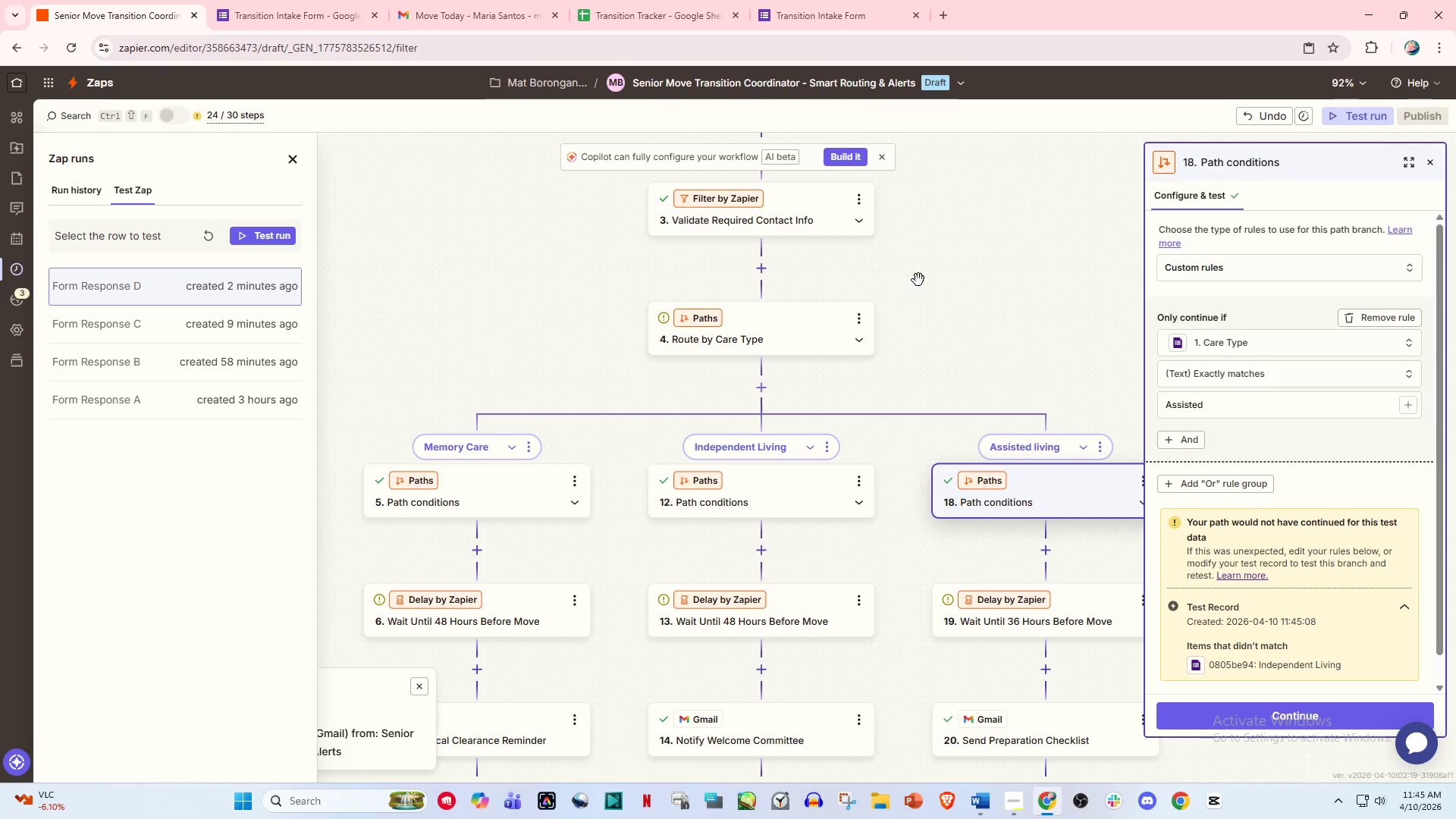 
left_click([1430, 164])
 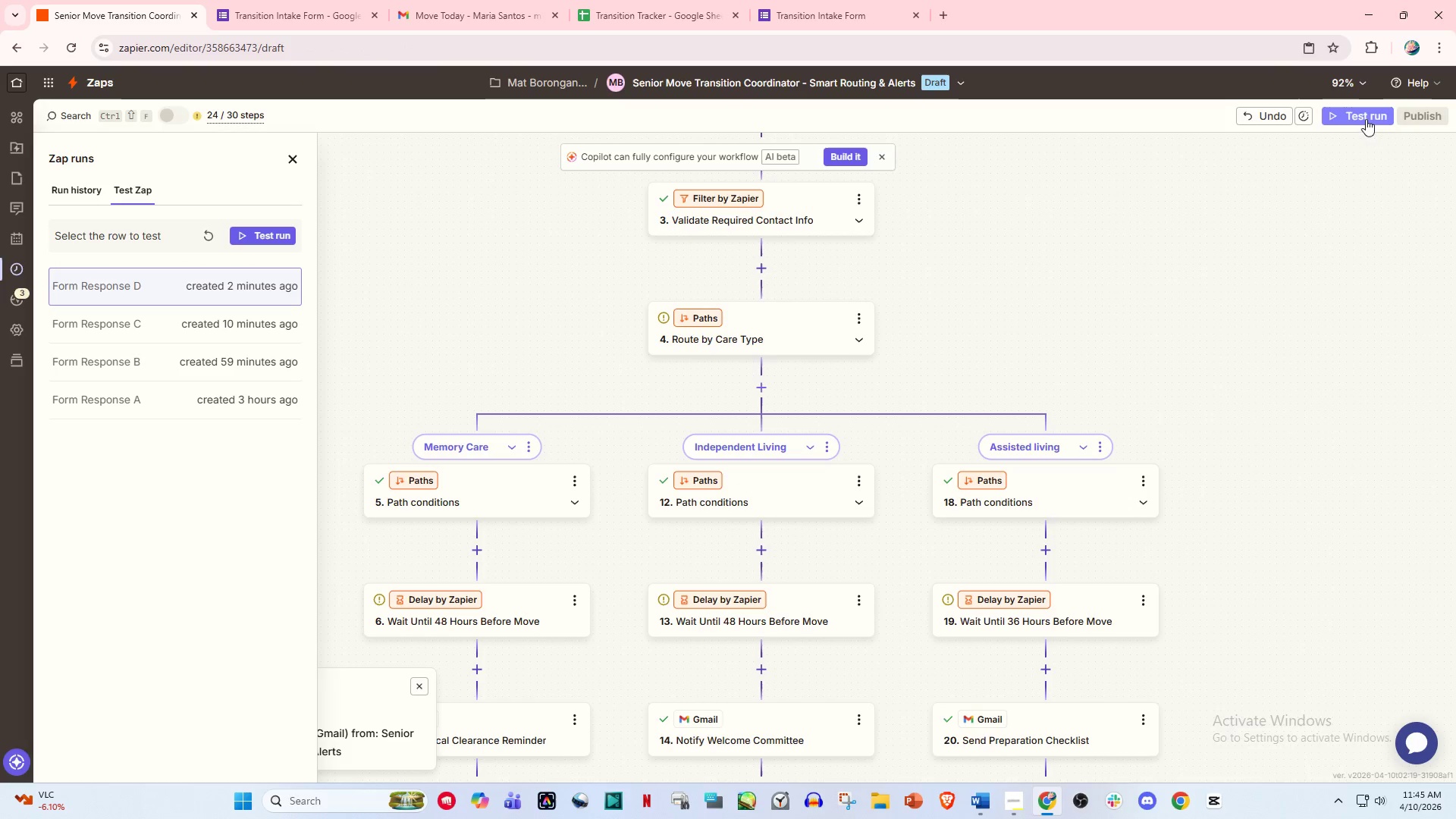 
left_click([1364, 118])
 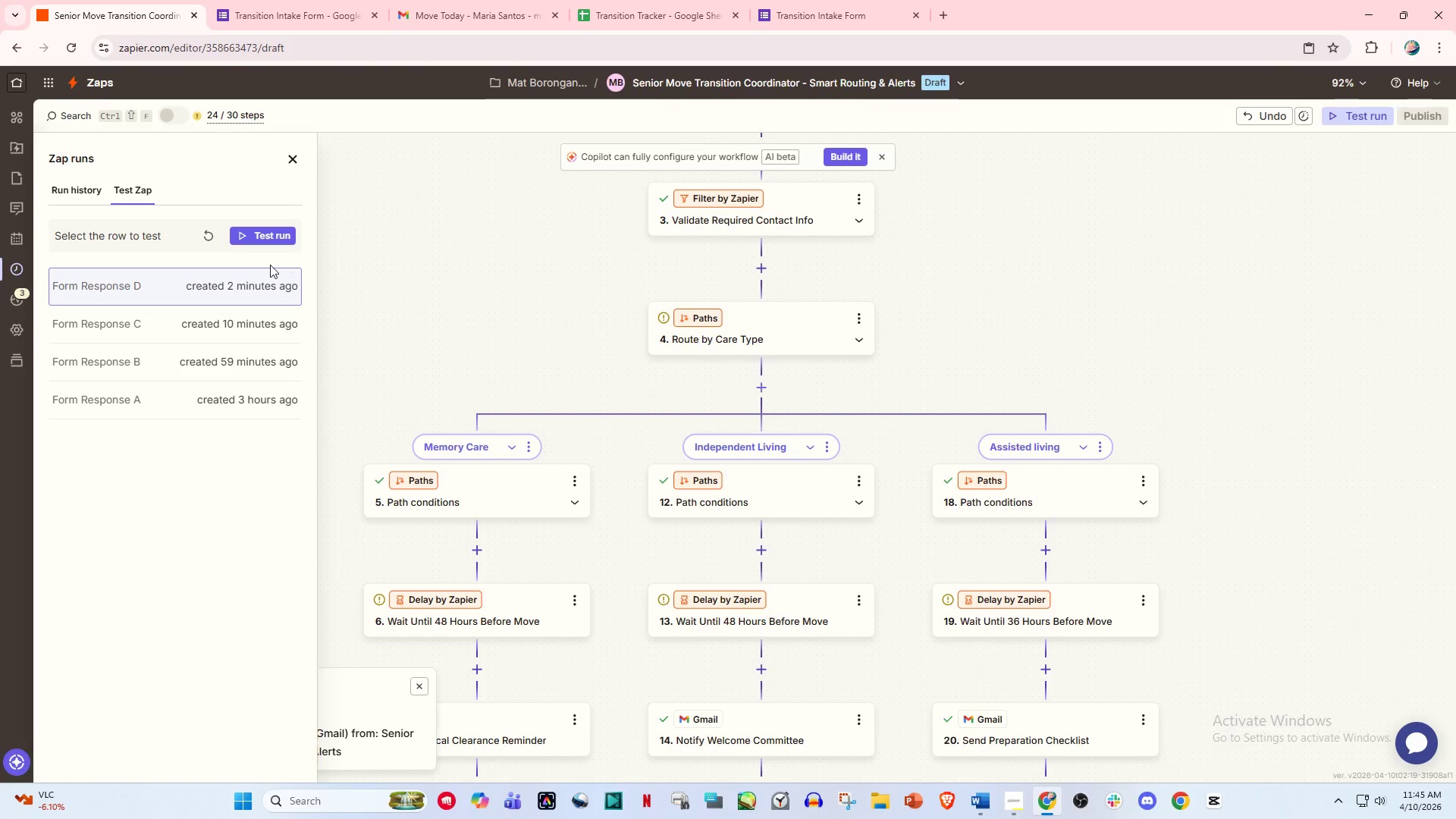 
left_click([265, 234])
 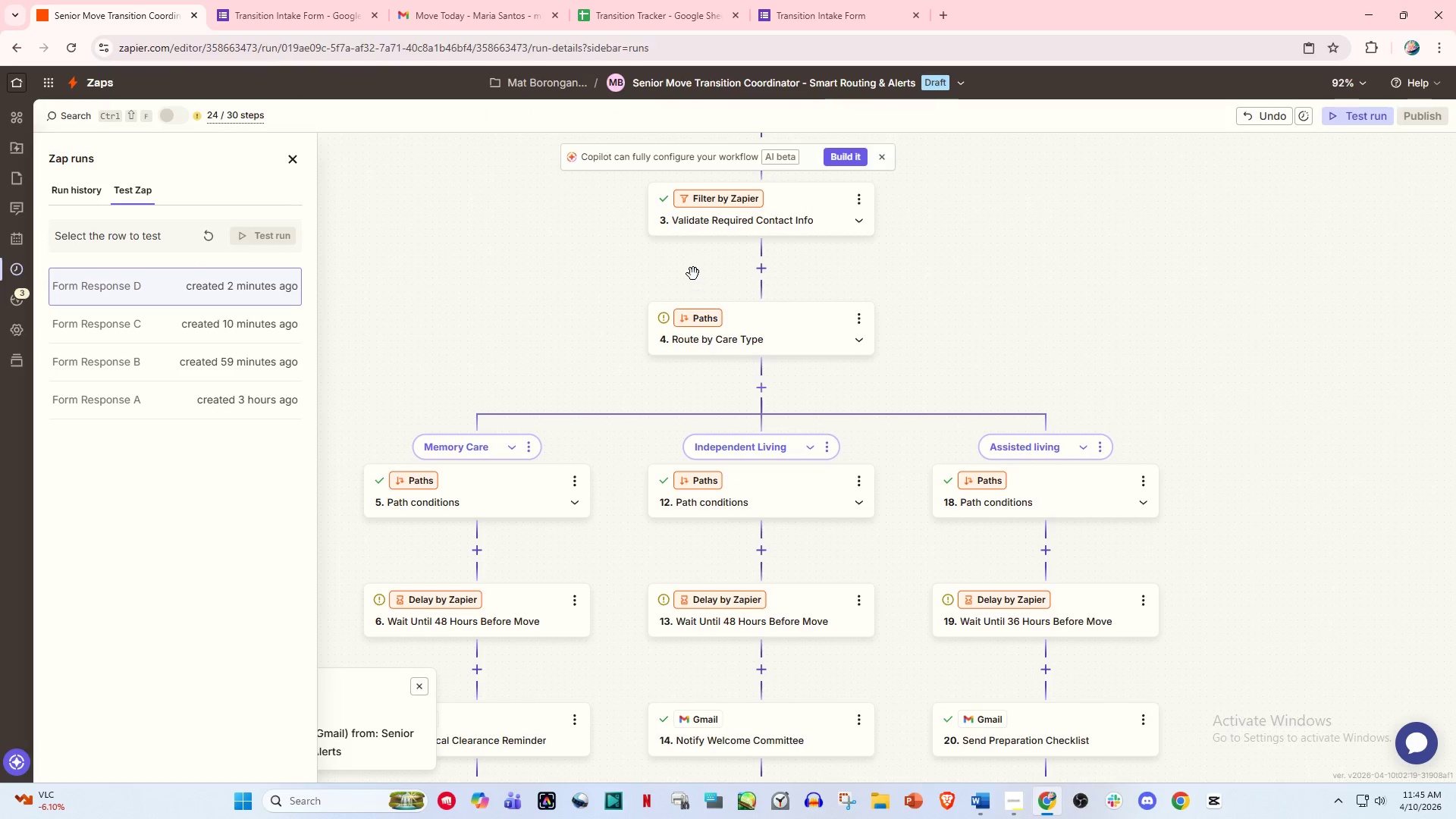 
hold_key(key=AltLeft, duration=0.48)
scroll: coordinate [726, 295], scroll_direction: down, amount: 2.0
 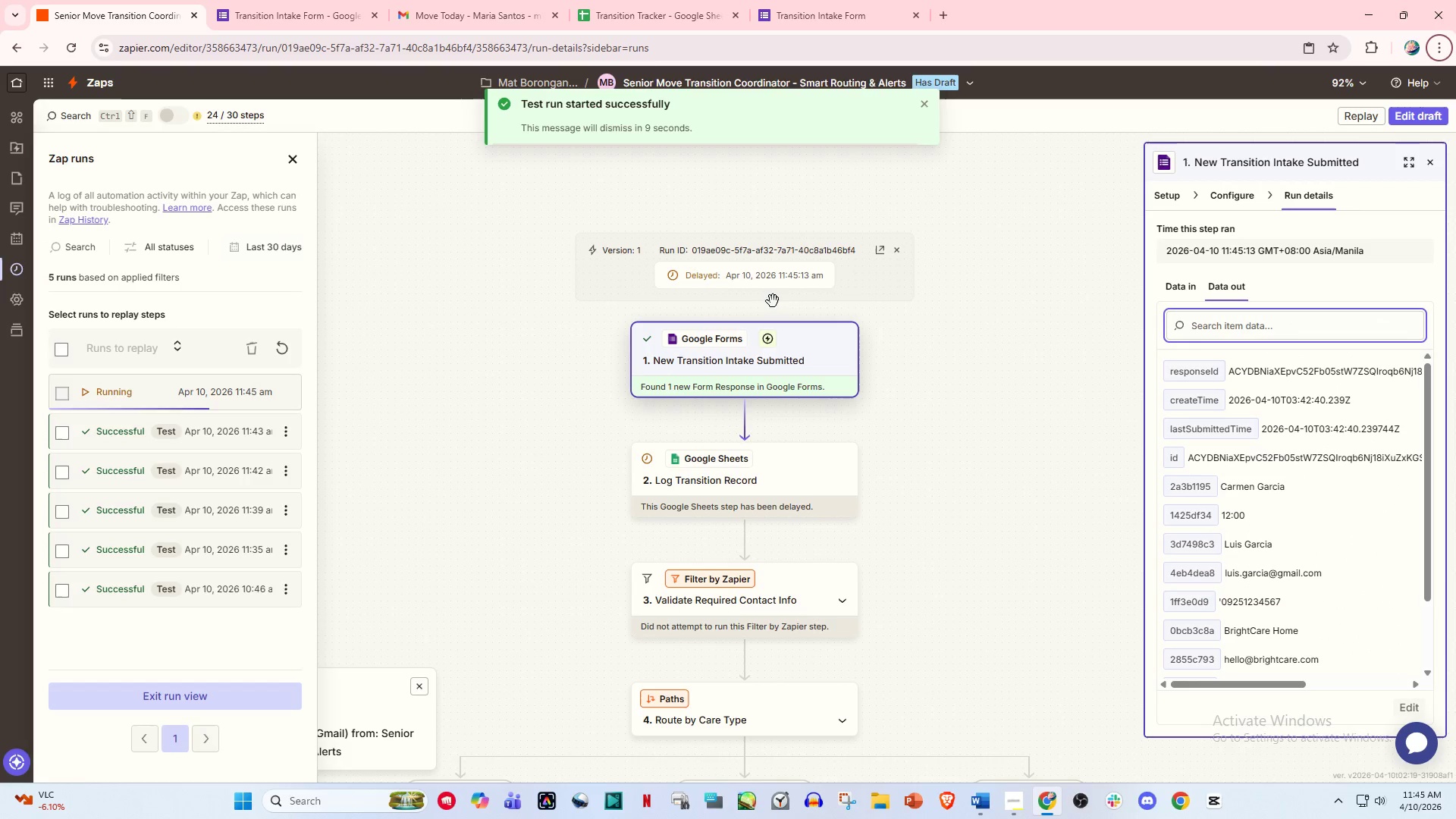 
hold_key(key=ControlLeft, duration=1.5)
hold_key(key=ControlLeft, duration=0.84)
scroll: coordinate [987, 504], scroll_direction: down, amount: 7.0
 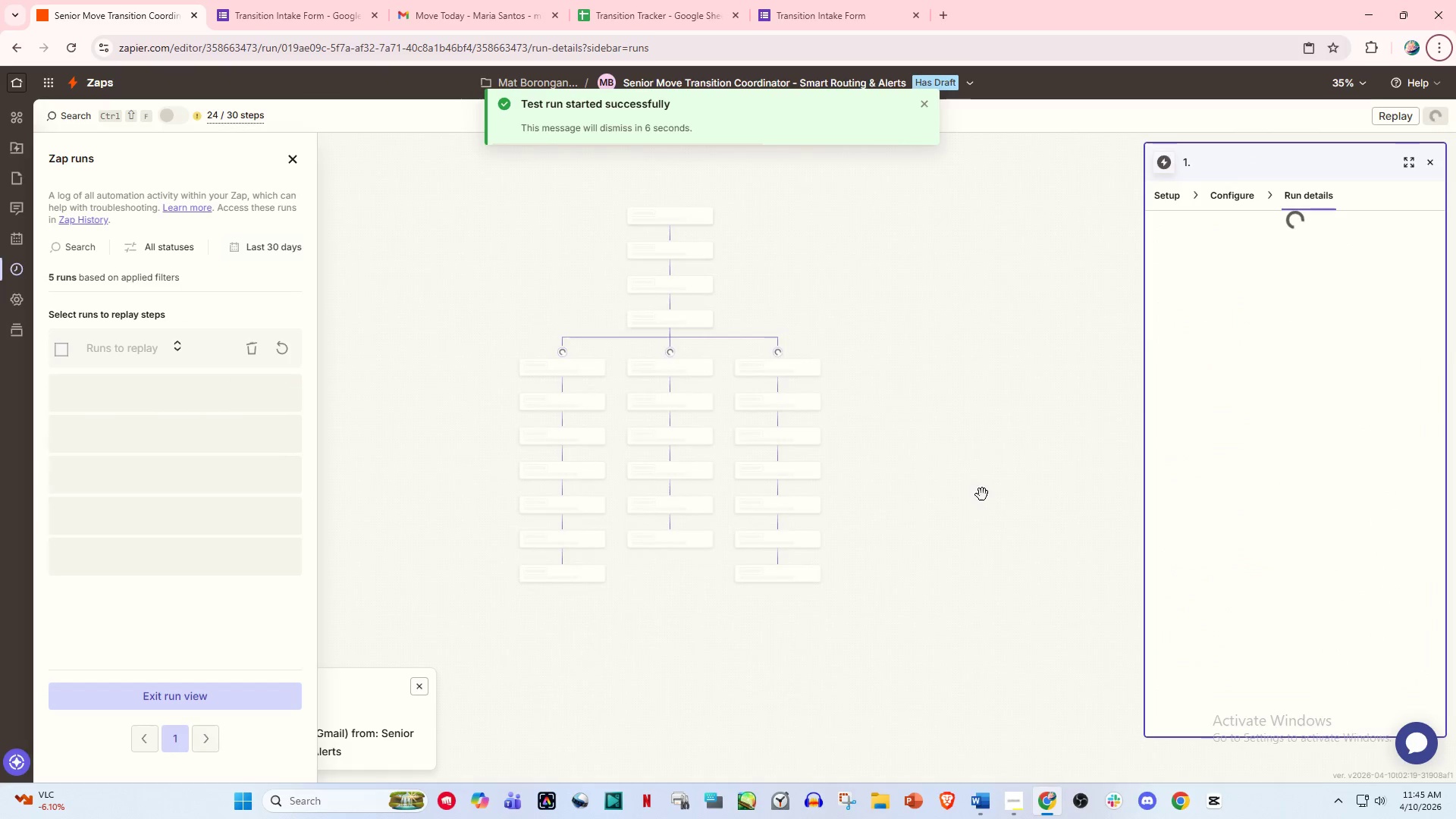 
wait(20.52)
 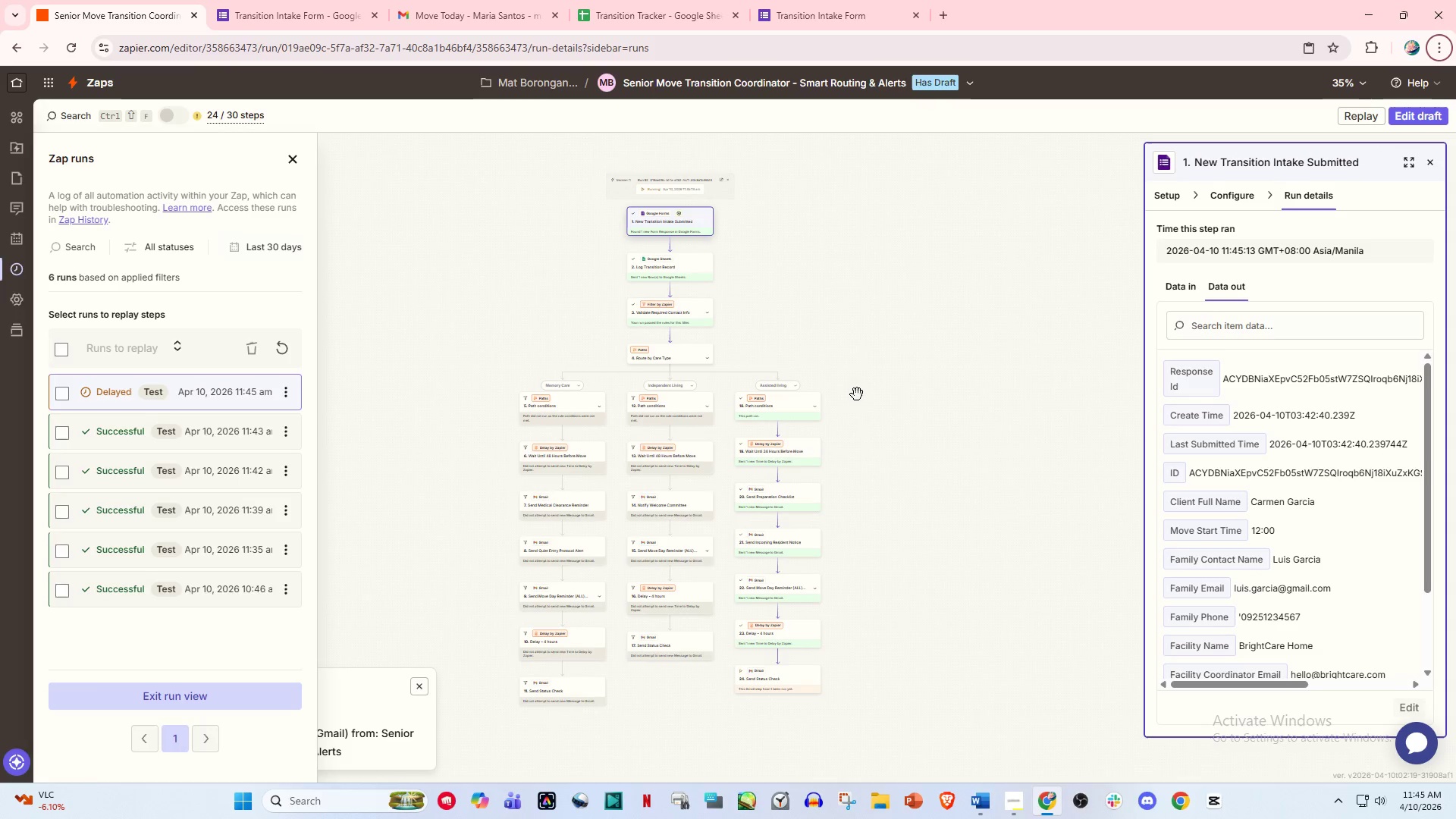 
left_click_drag(start_coordinate=[896, 548], to_coordinate=[930, 536])
 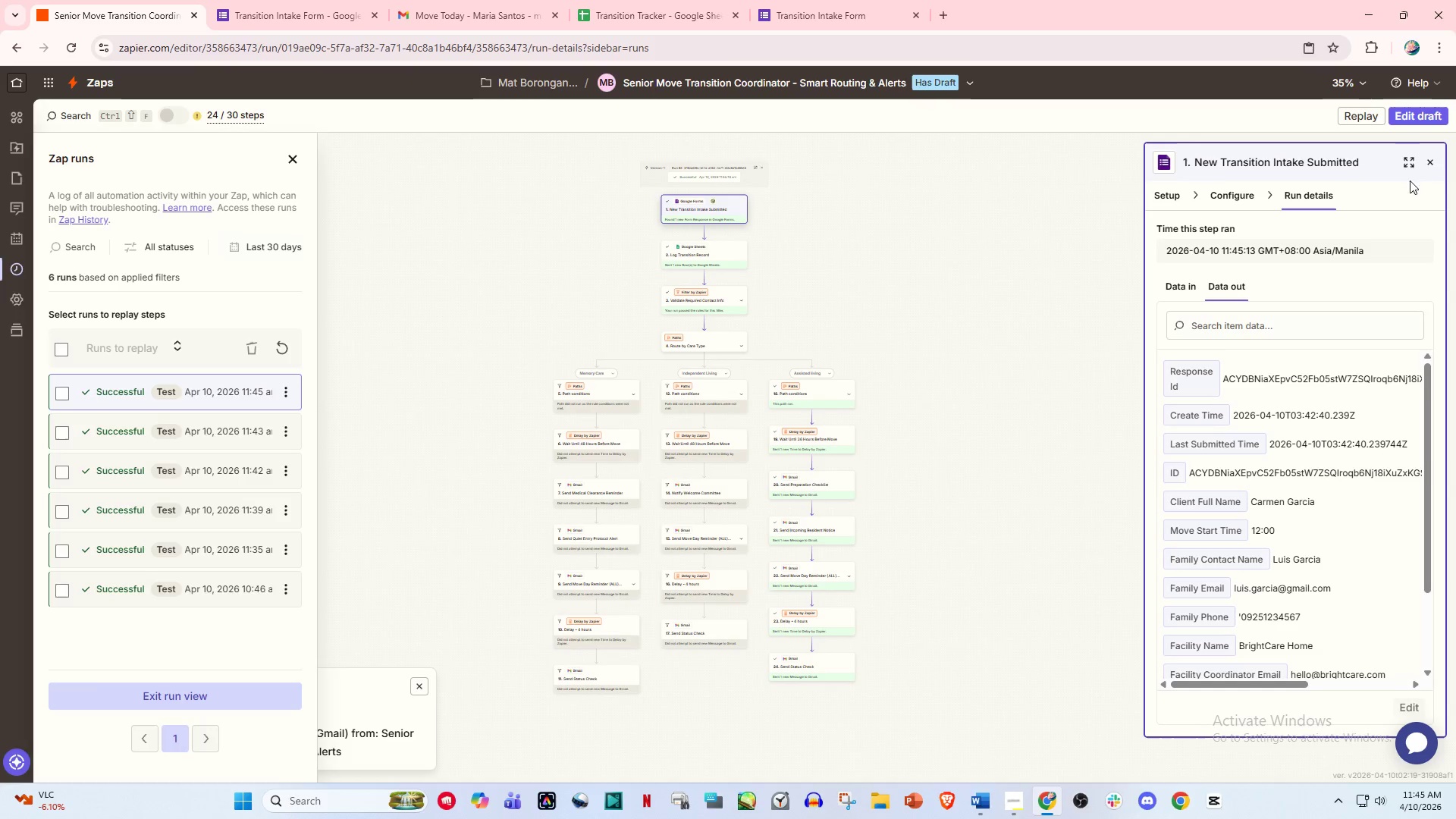 
left_click([1428, 162])
 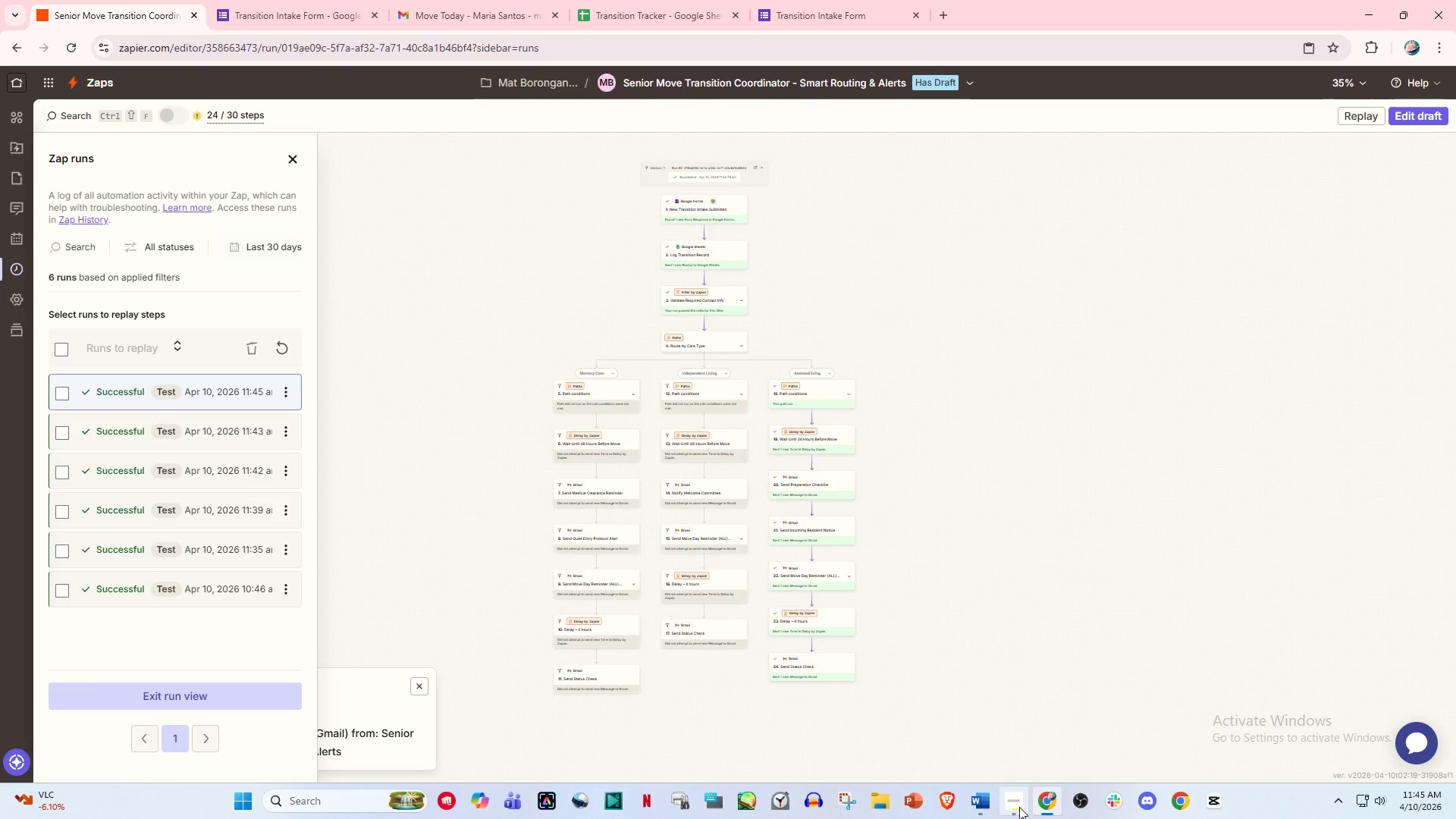 
left_click([1019, 807])